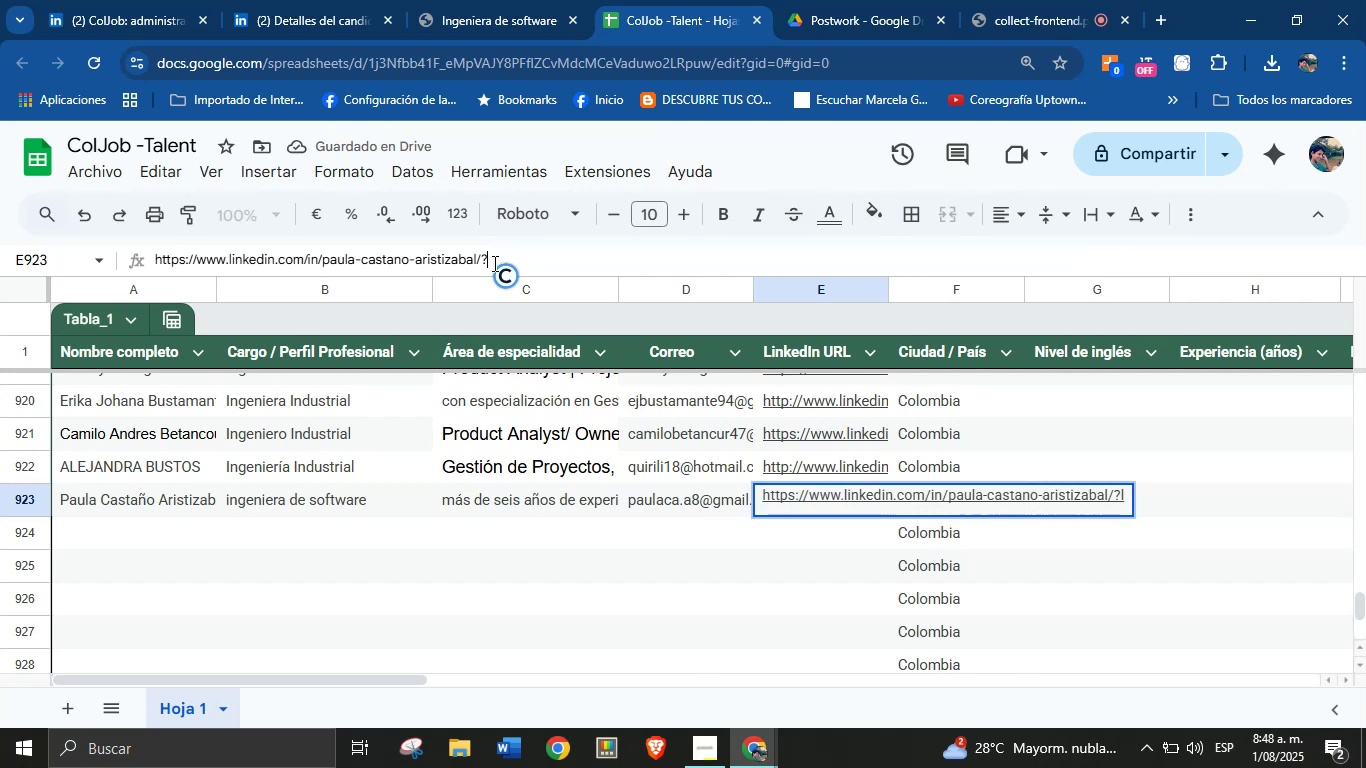 
key(Enter)
 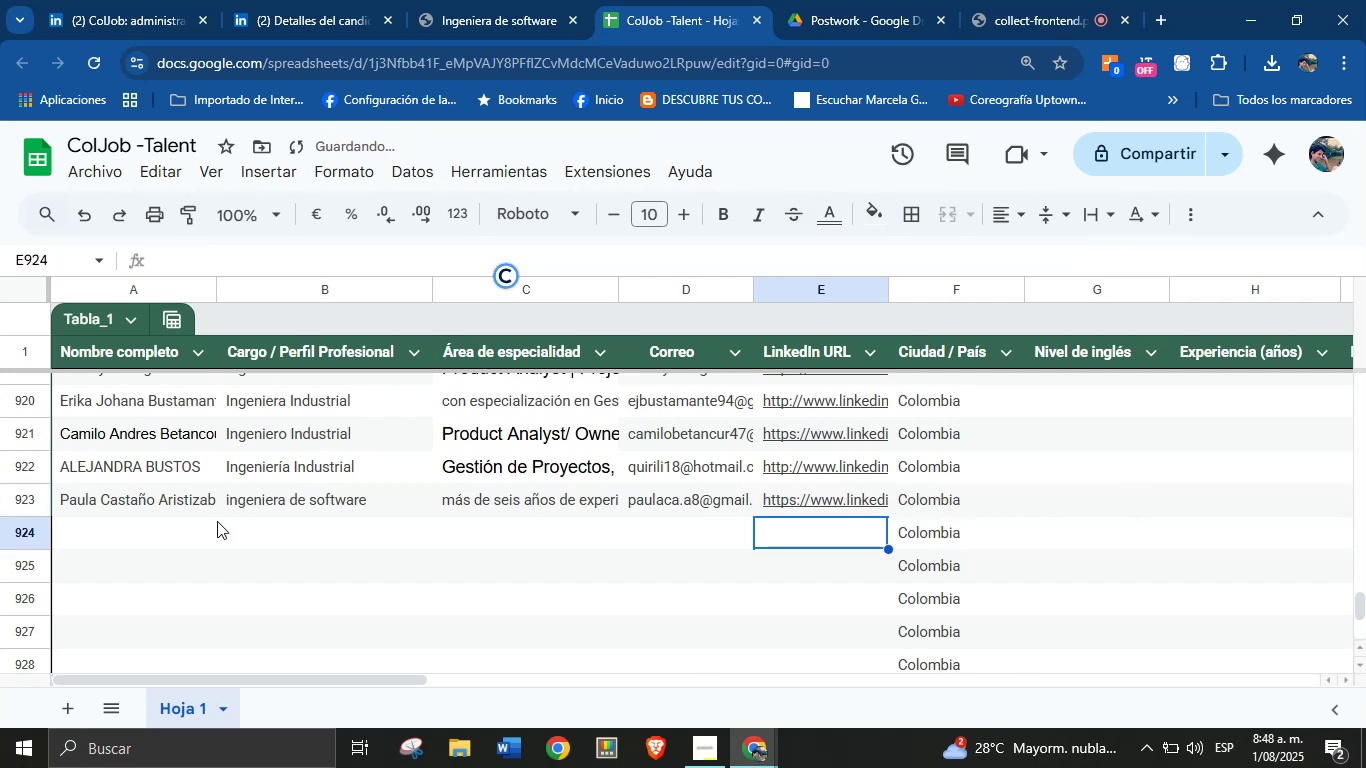 
left_click([171, 532])
 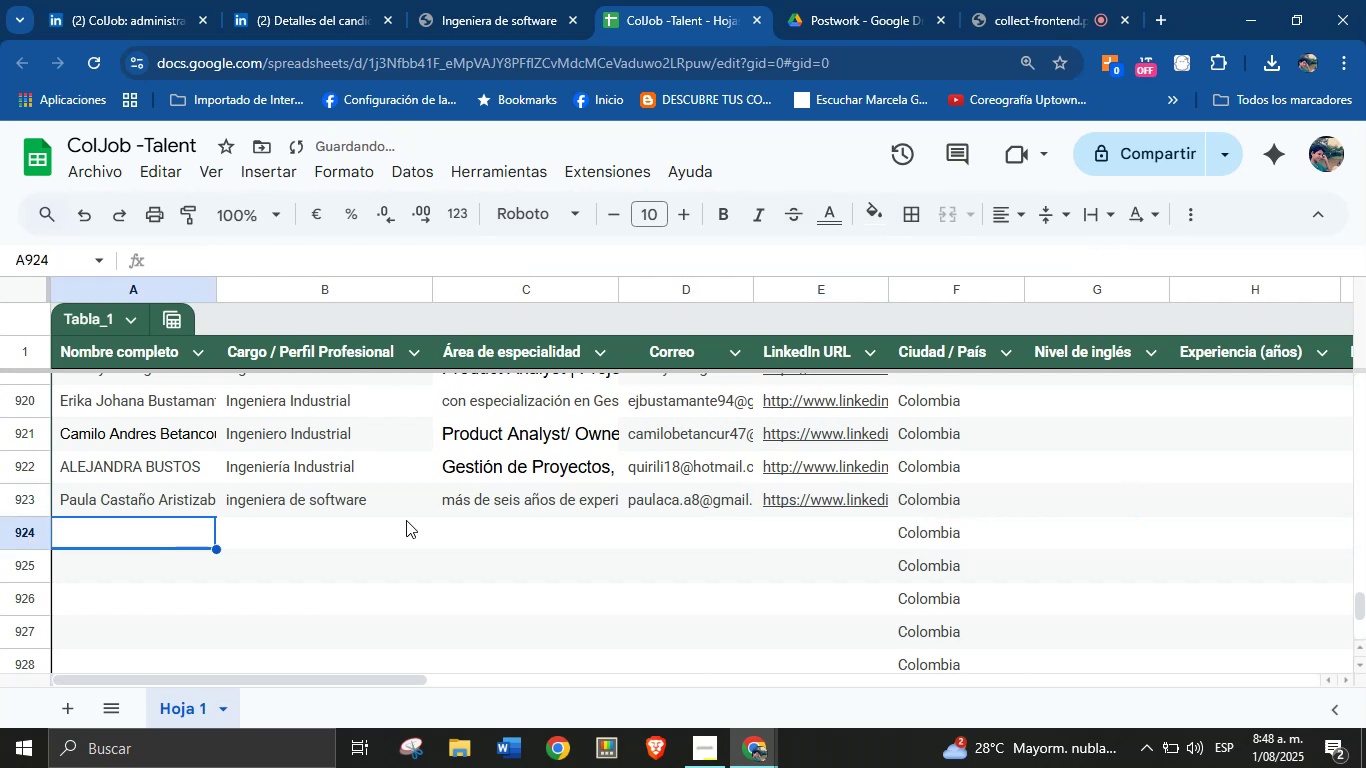 
scroll: coordinate [407, 520], scroll_direction: down, amount: 1.0
 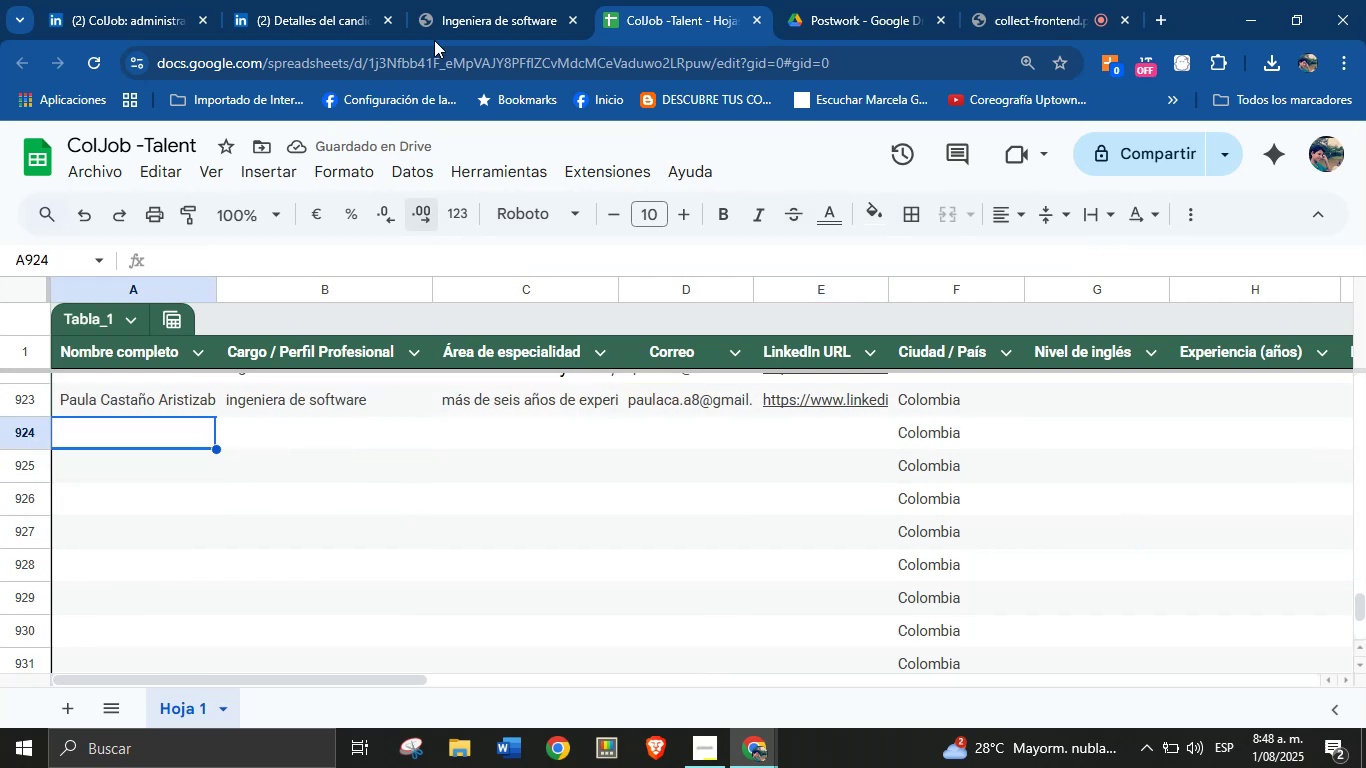 
left_click([275, 0])
 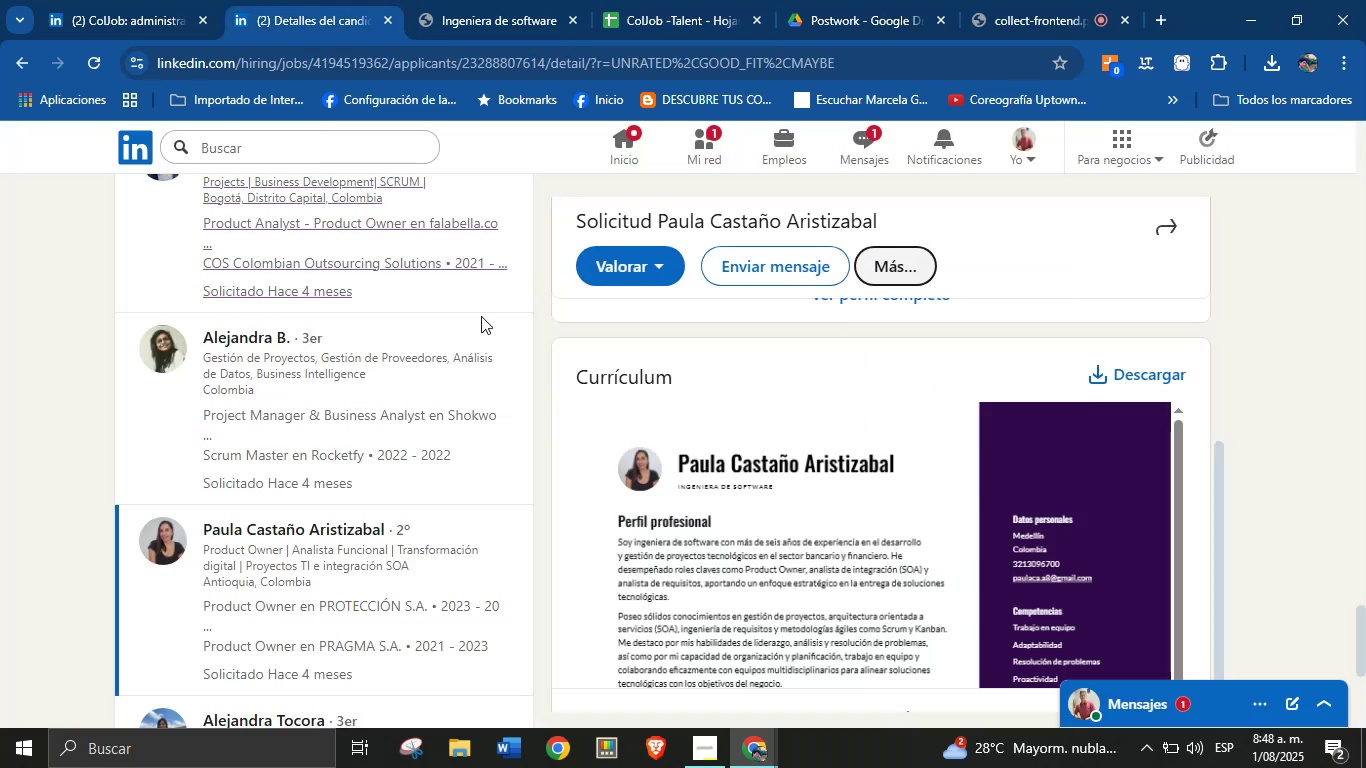 
scroll: coordinate [432, 391], scroll_direction: down, amount: 2.0
 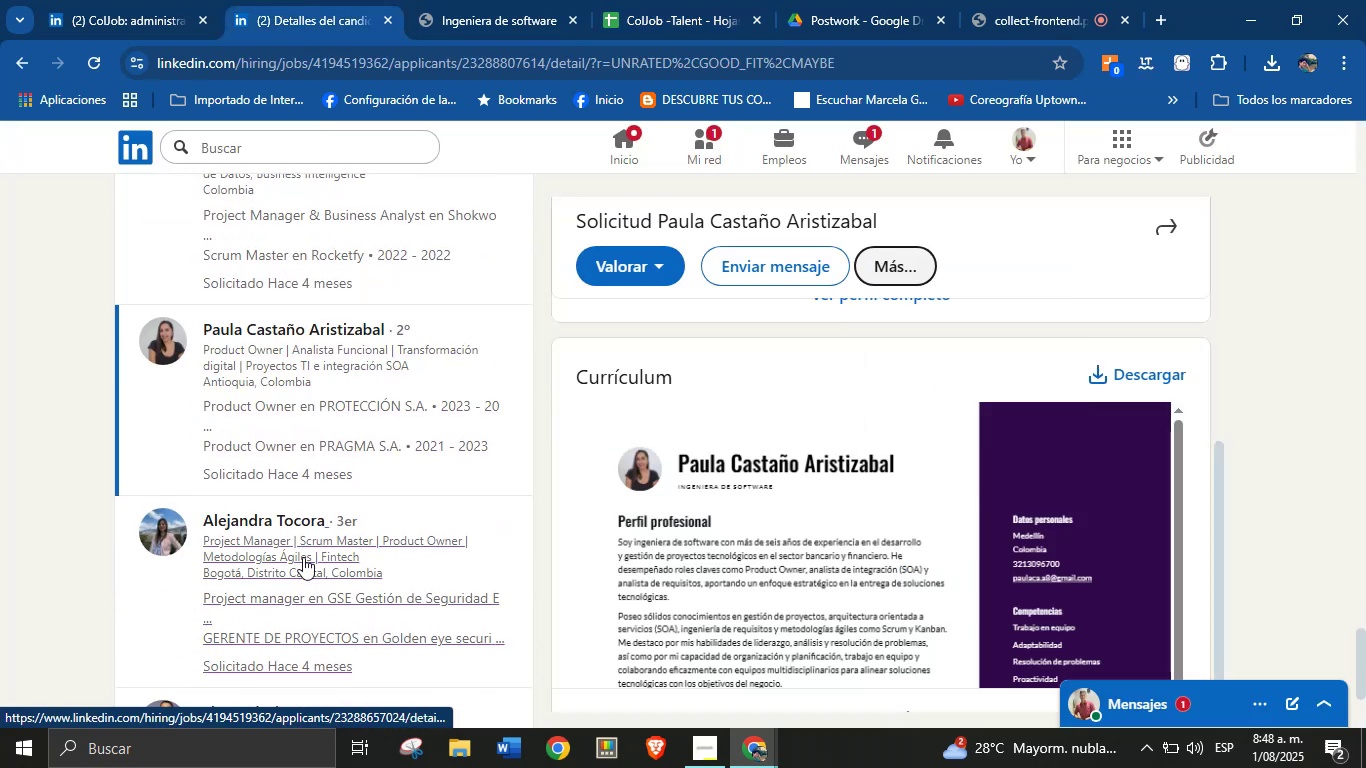 
left_click([303, 557])
 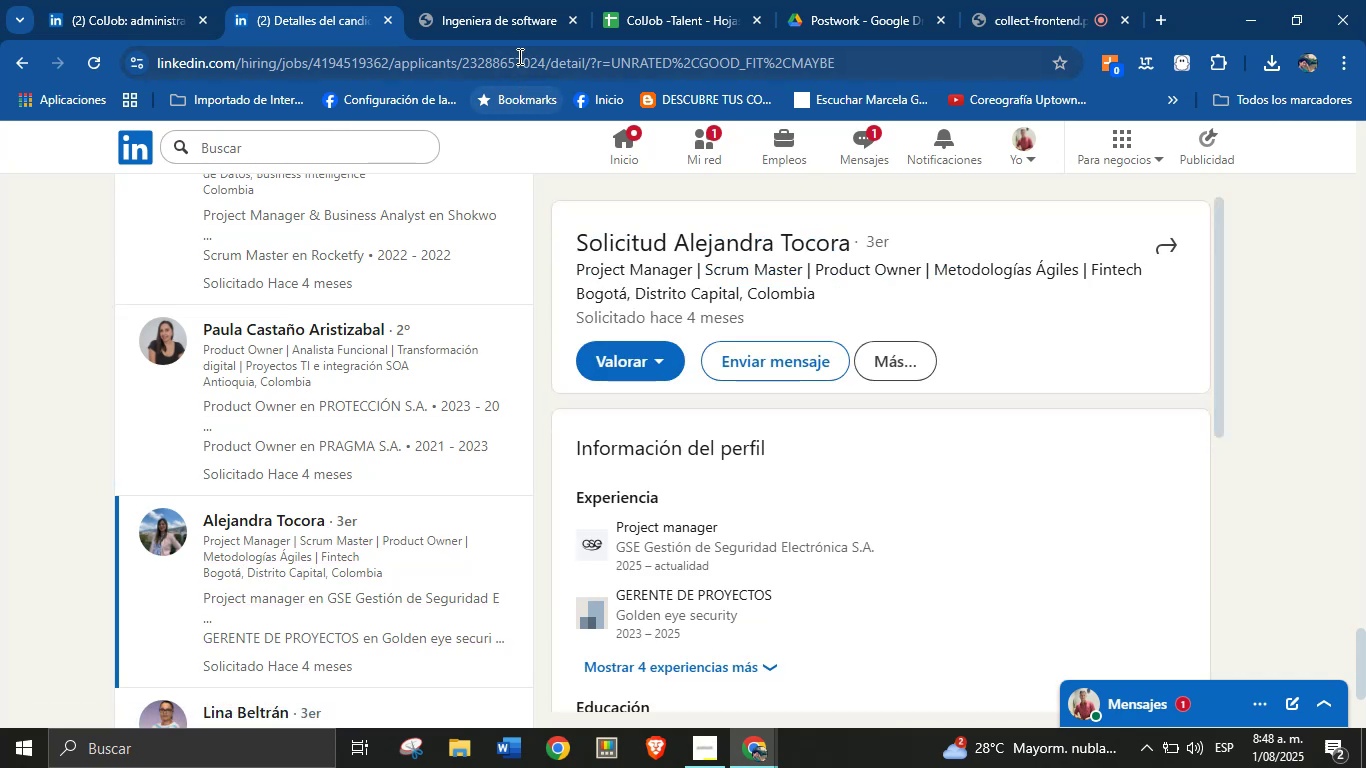 
left_click([574, 21])
 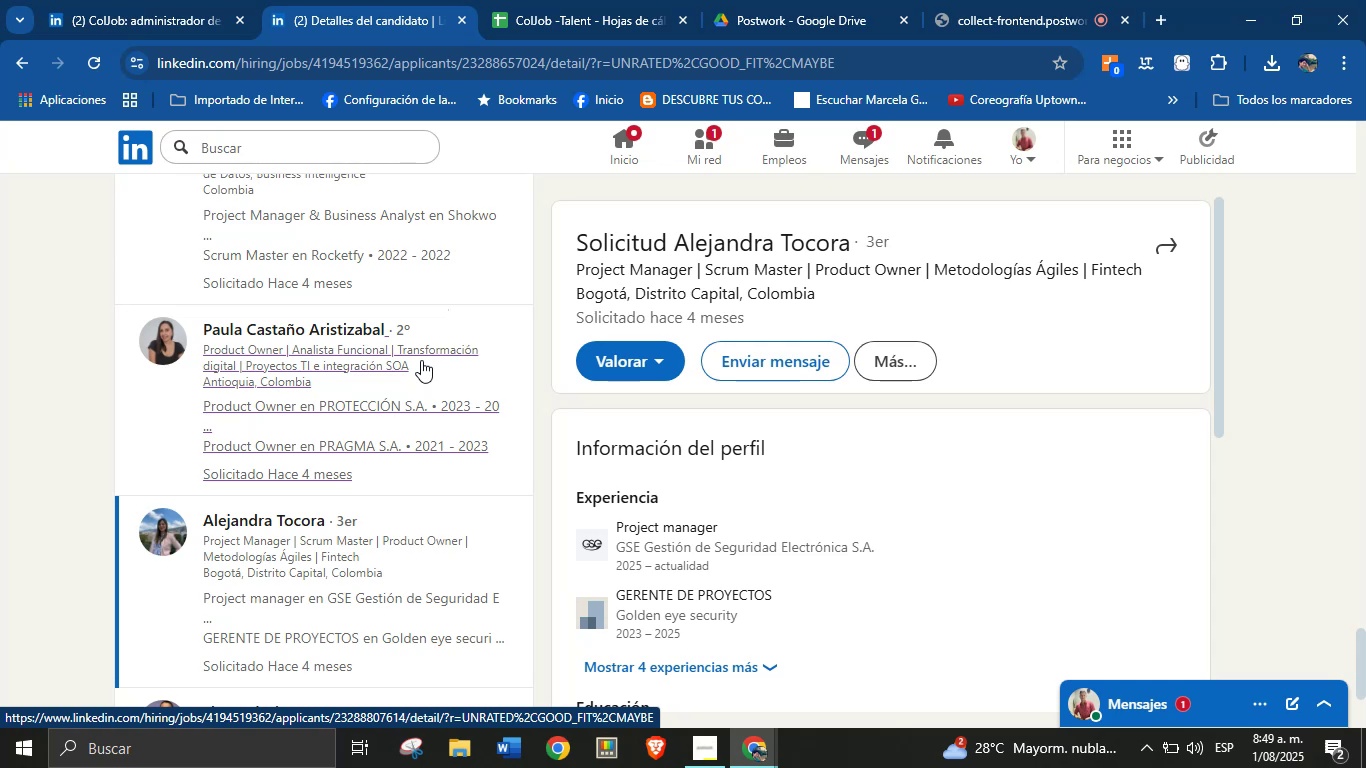 
wait(22.49)
 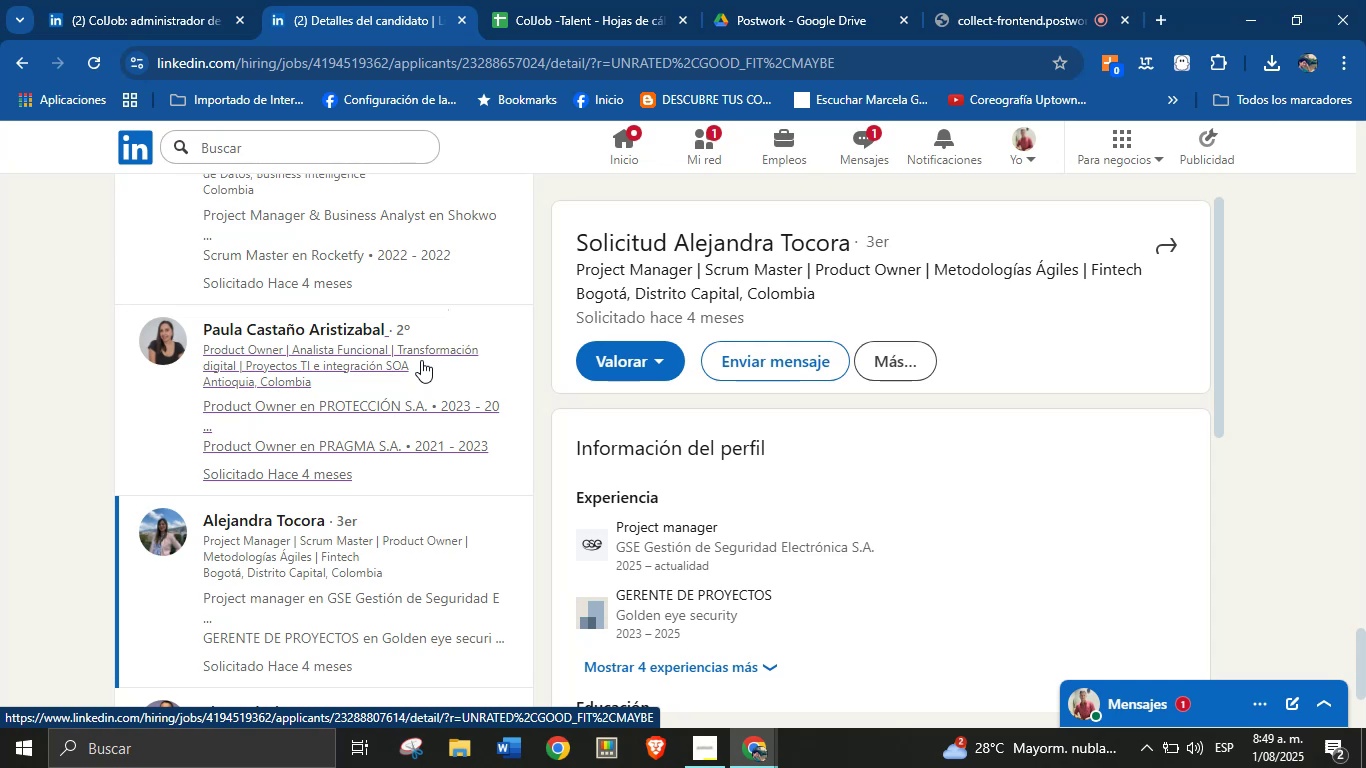 
scroll: coordinate [830, 432], scroll_direction: down, amount: 4.0
 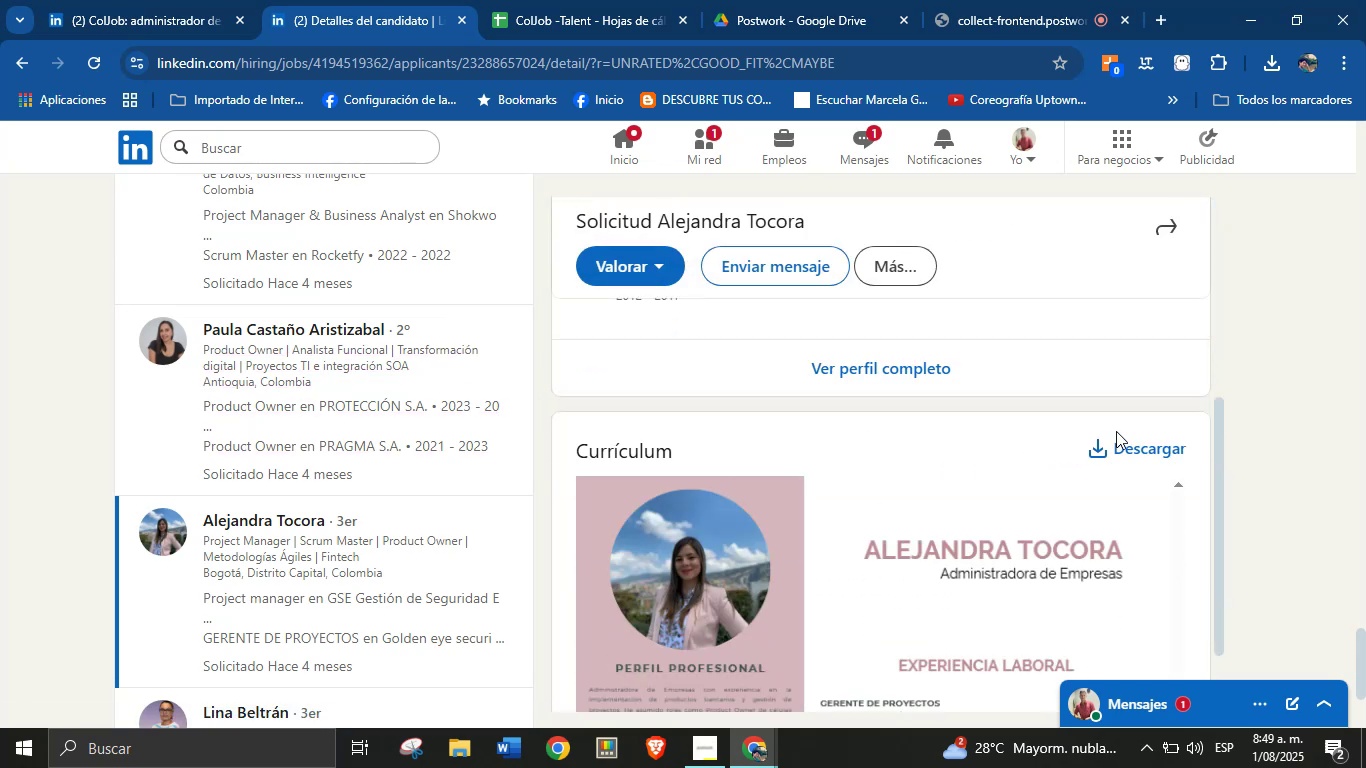 
left_click([1130, 438])
 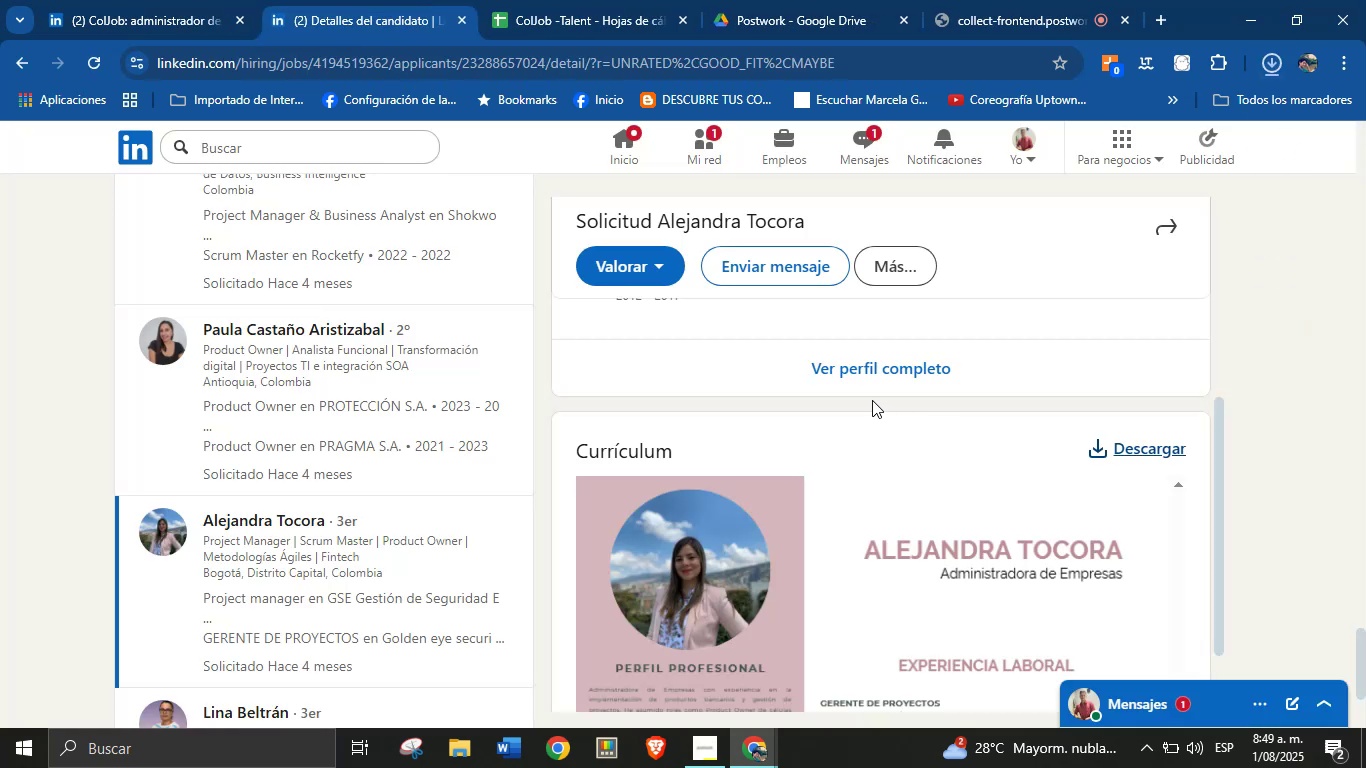 
scroll: coordinate [852, 375], scroll_direction: up, amount: 6.0
 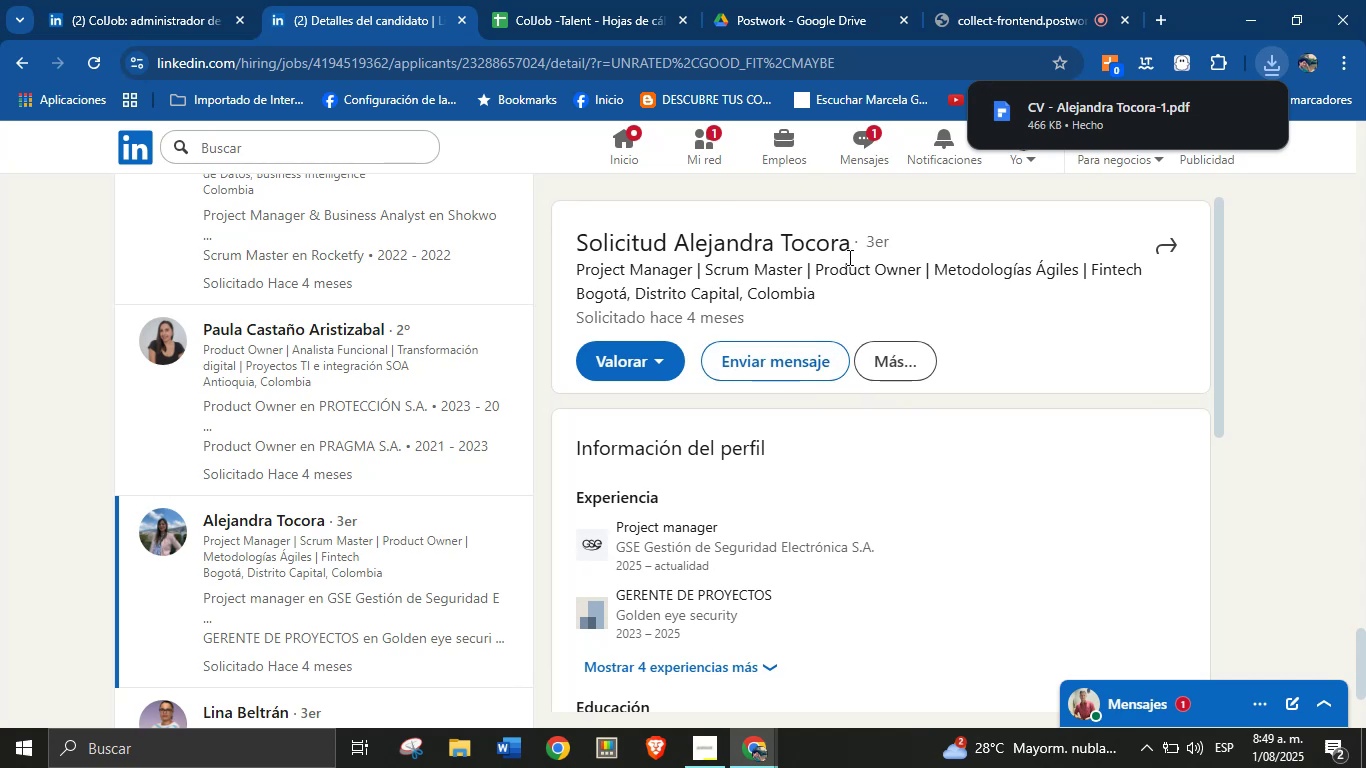 
left_click_drag(start_coordinate=[853, 250], to_coordinate=[681, 244])
 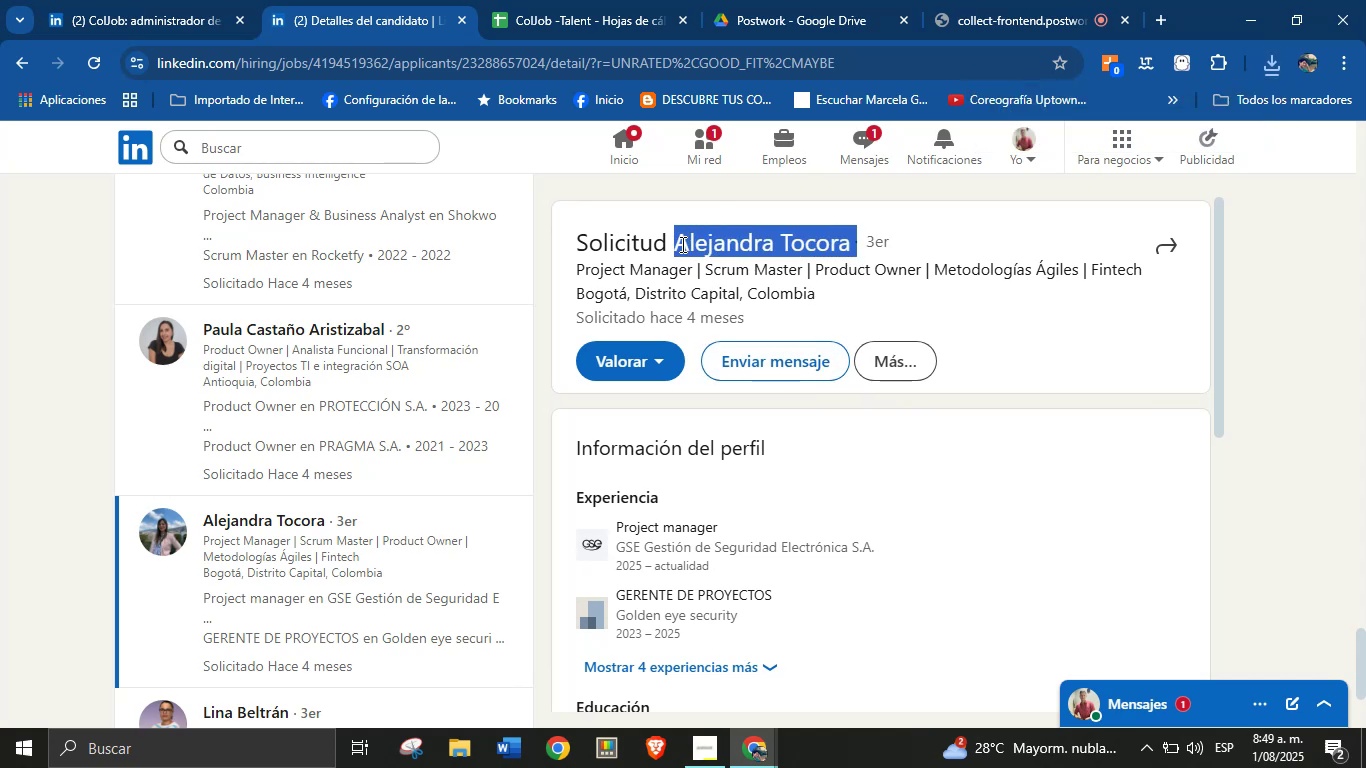 
key(Control+C)
 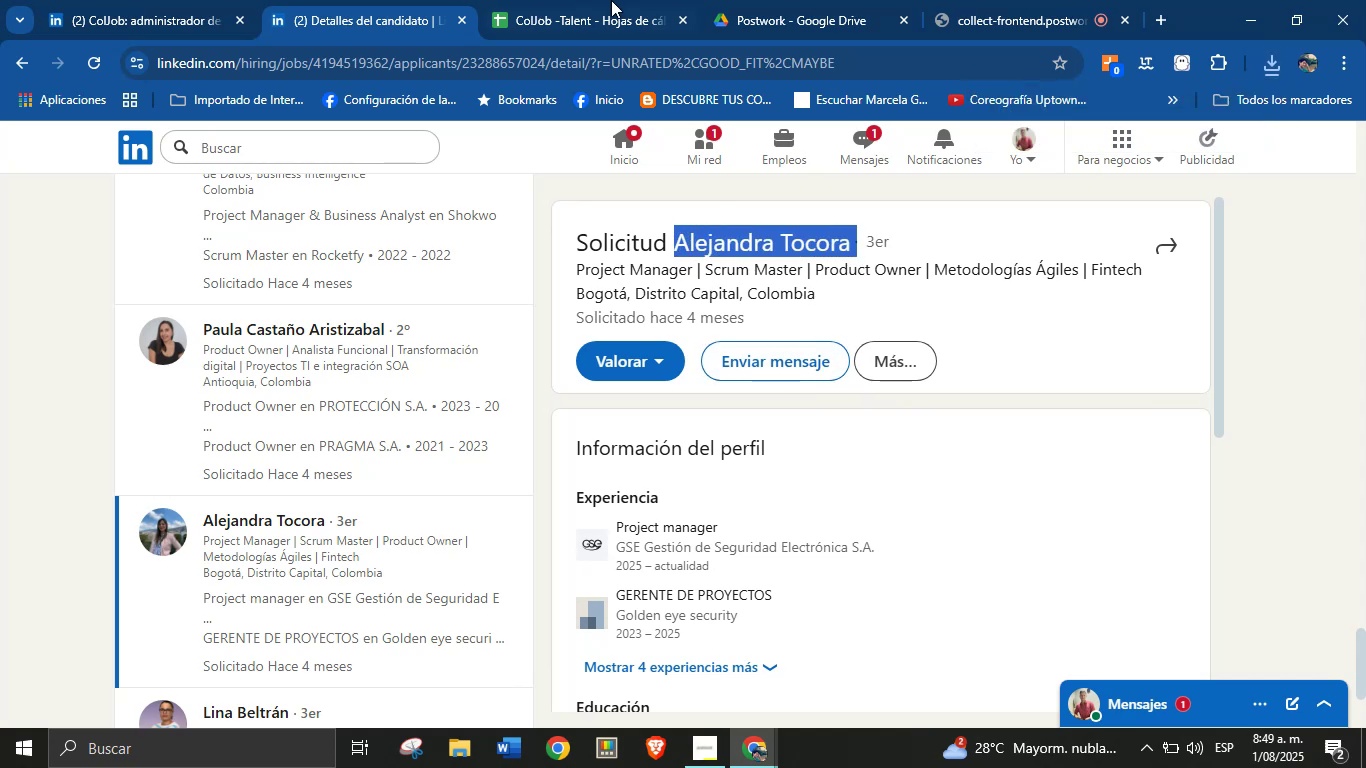 
left_click([608, 0])
 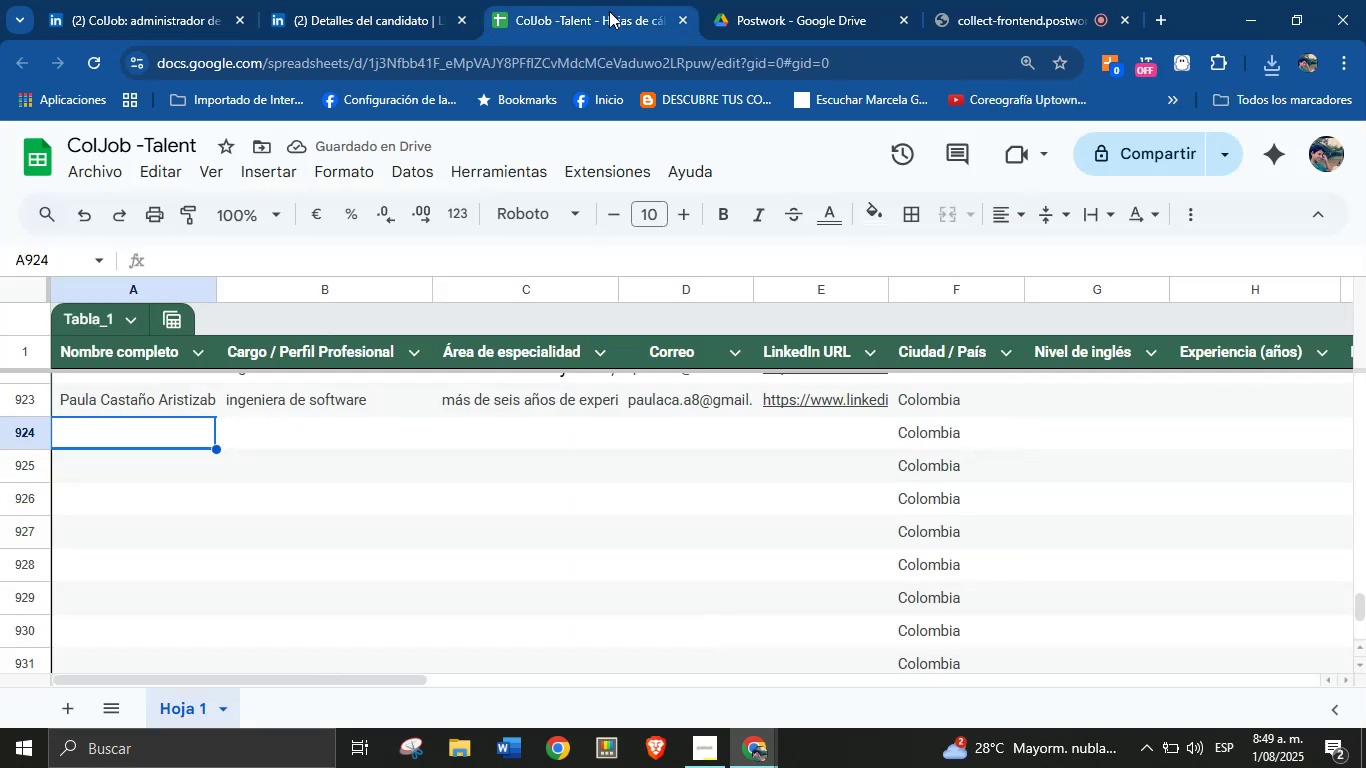 
key(Control+V)
 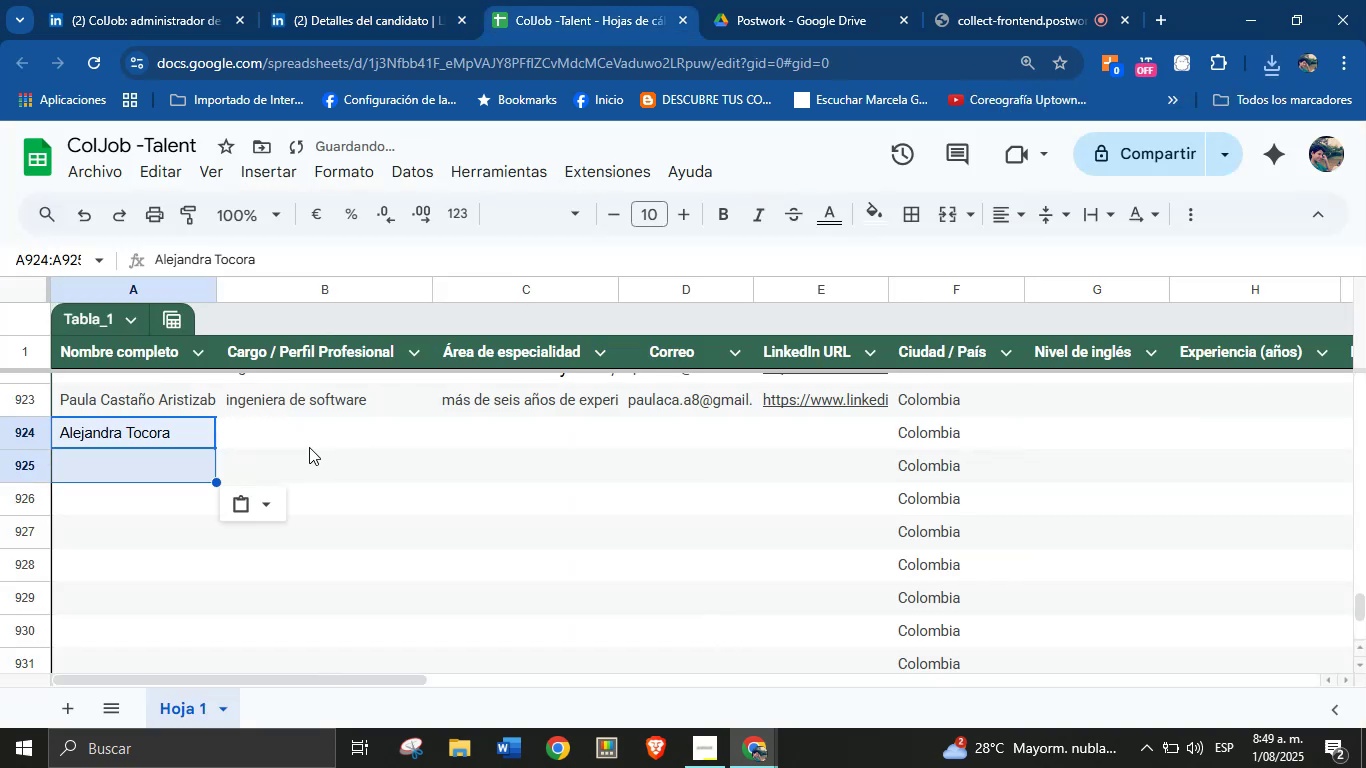 
left_click([309, 447])
 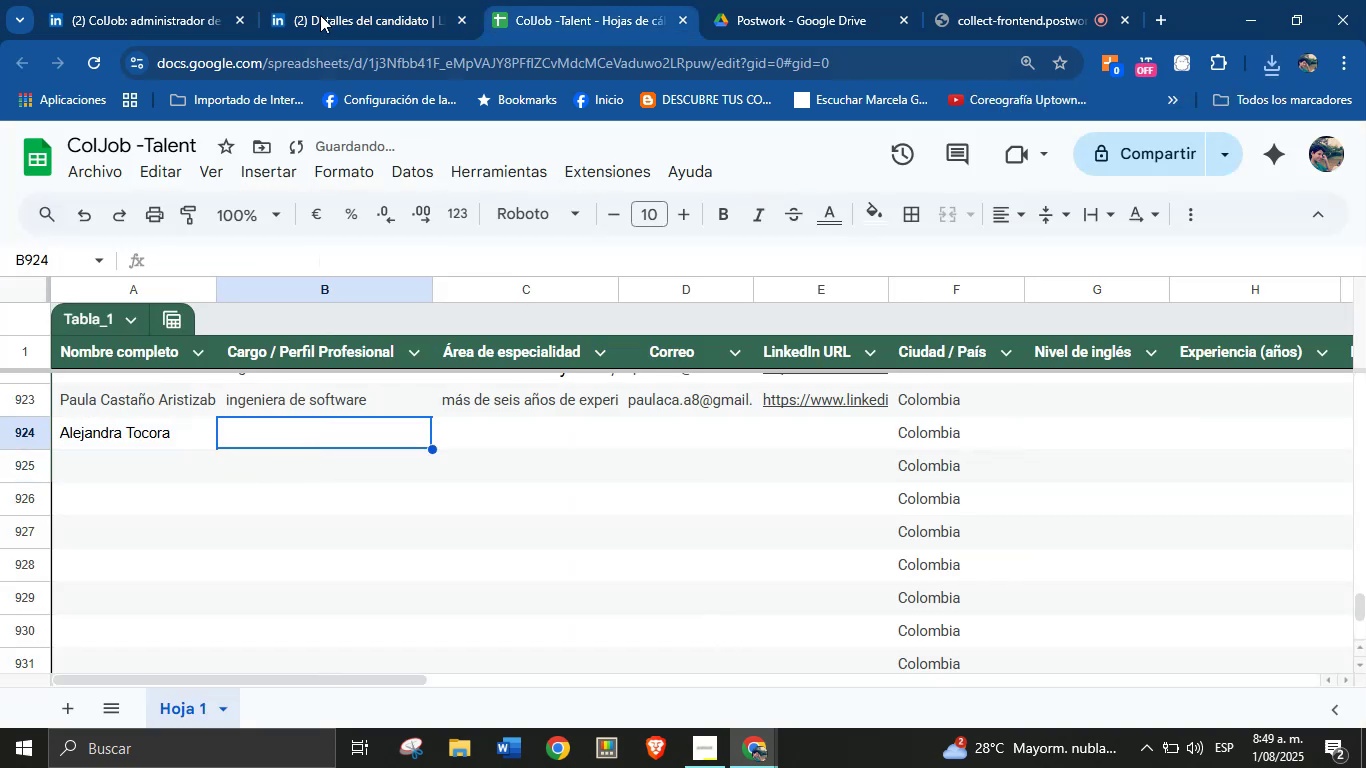 
left_click([319, 0])
 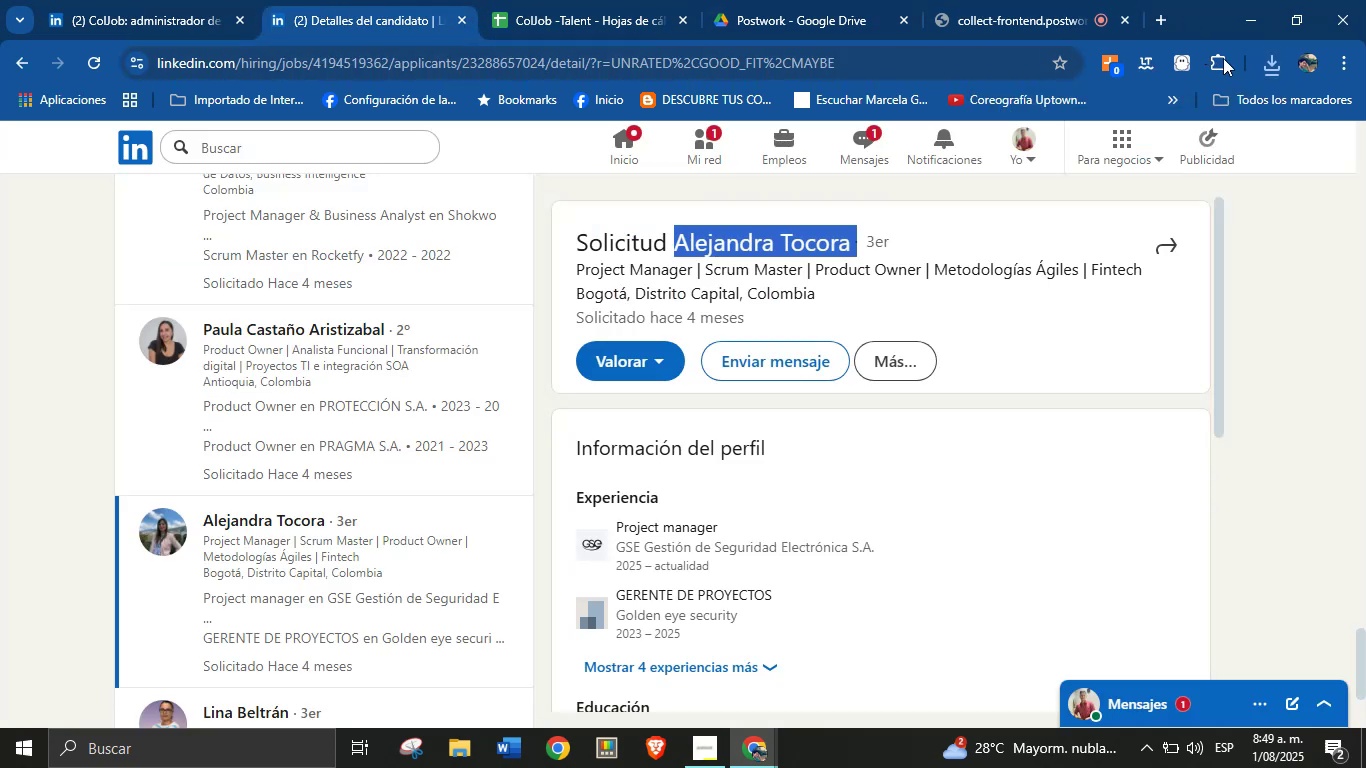 
left_click([1267, 67])
 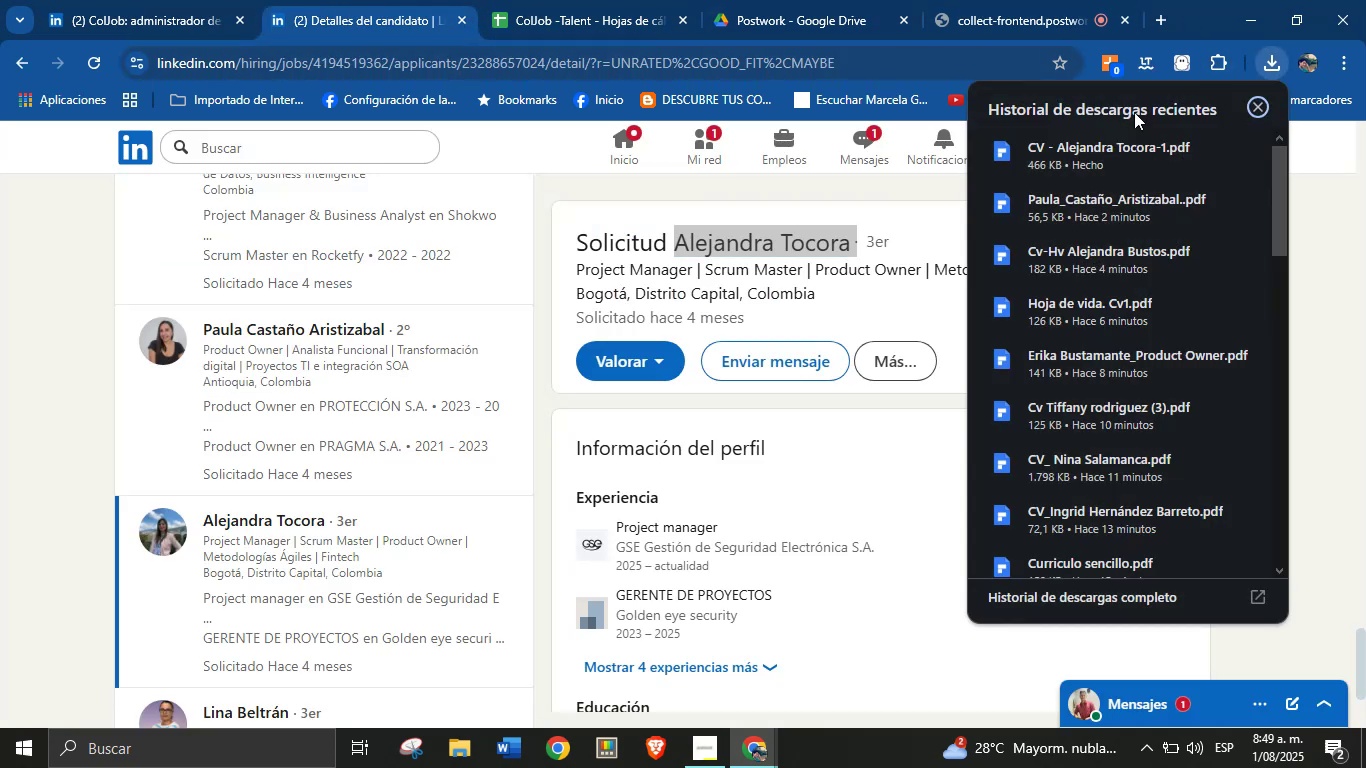 
left_click([1053, 167])
 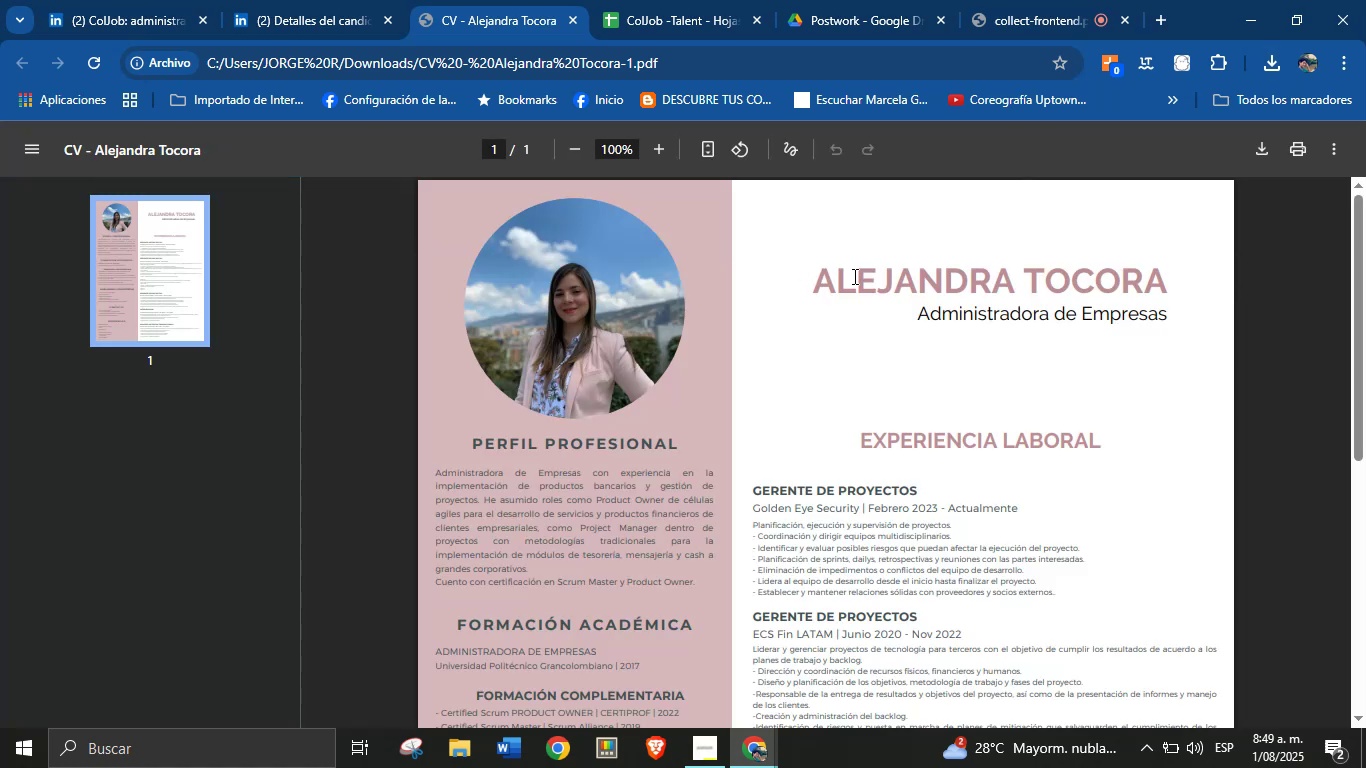 
left_click_drag(start_coordinate=[918, 312], to_coordinate=[1165, 319])
 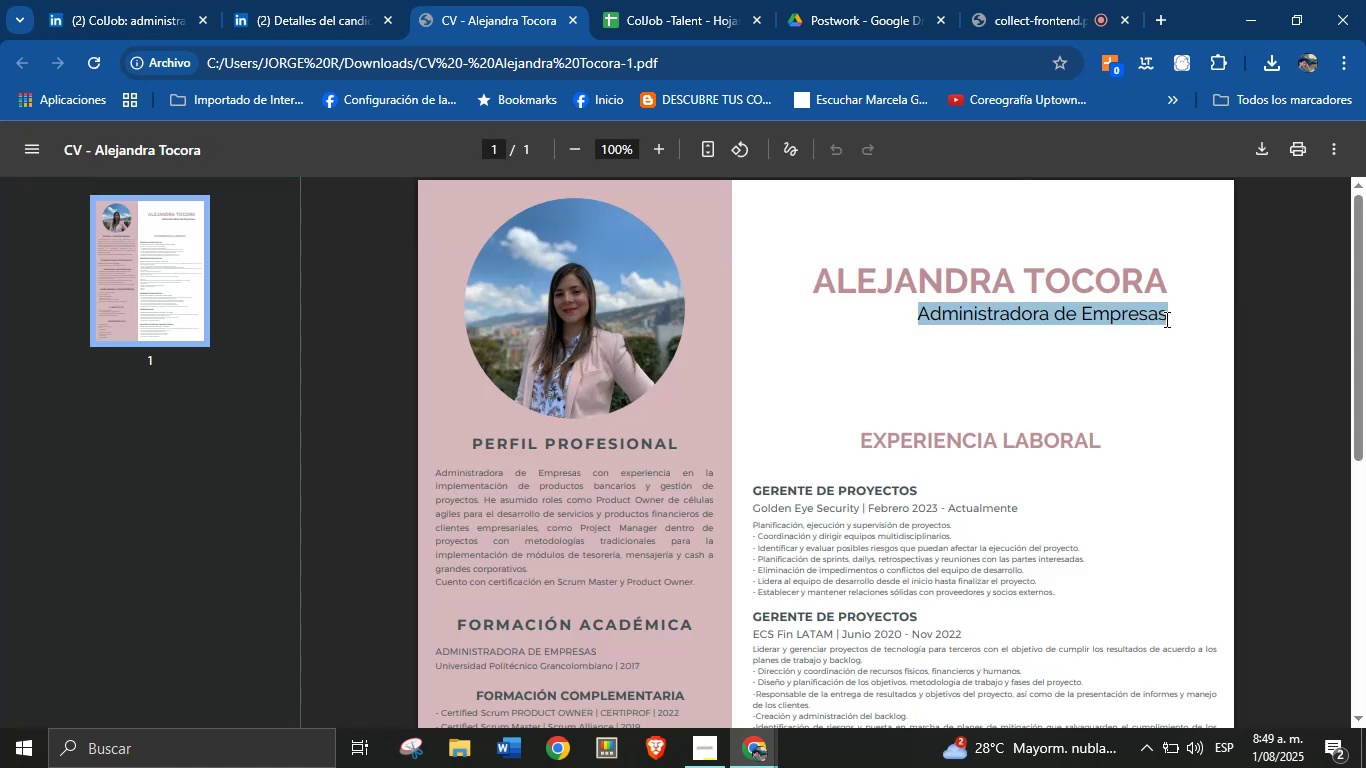 
key(Control+C)
 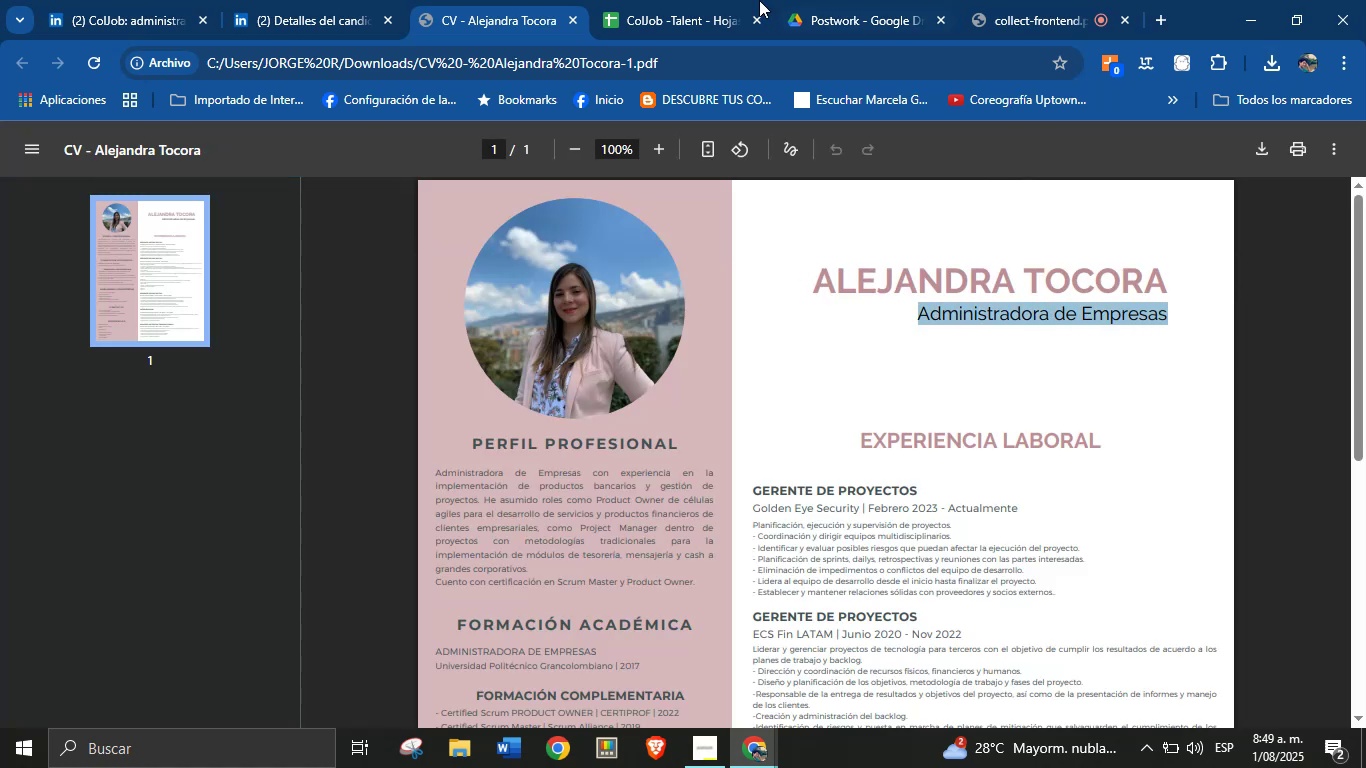 
left_click([657, 0])
 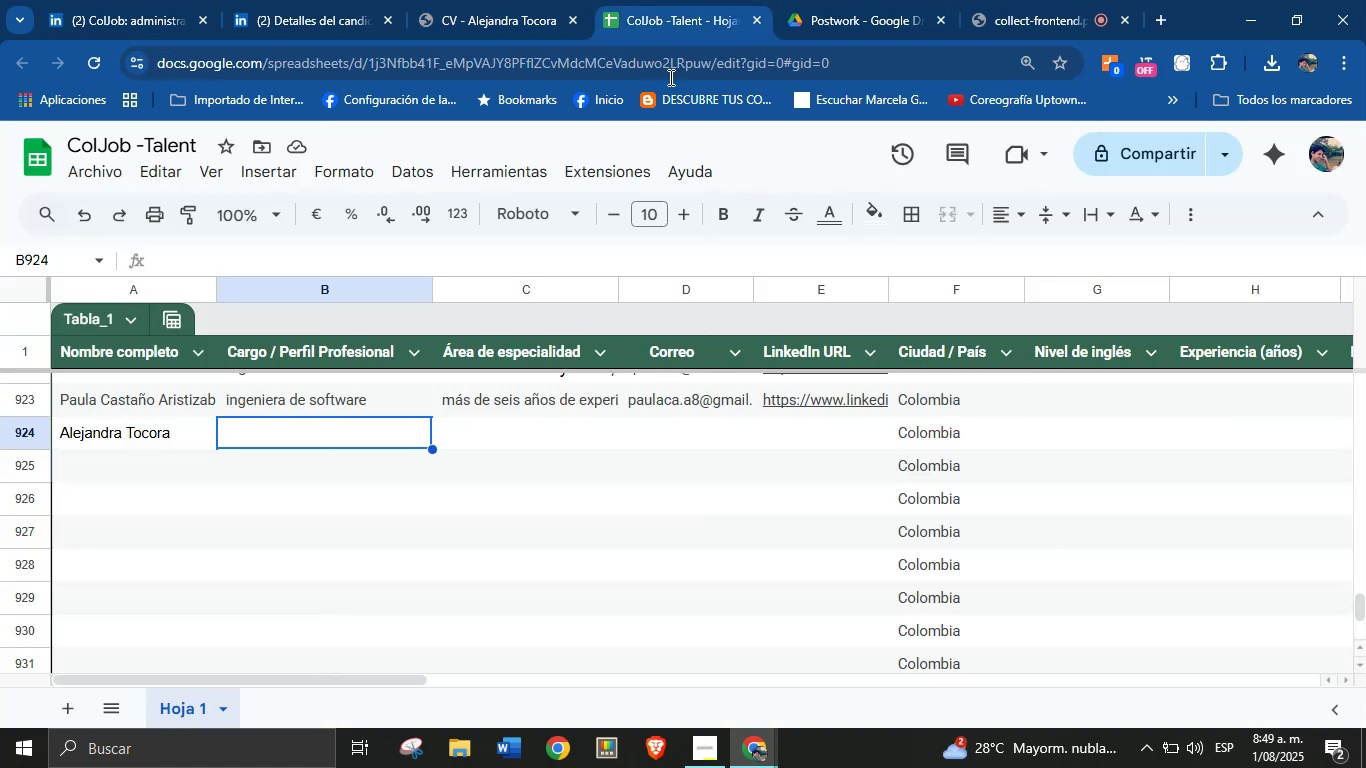 
key(Control+V)
 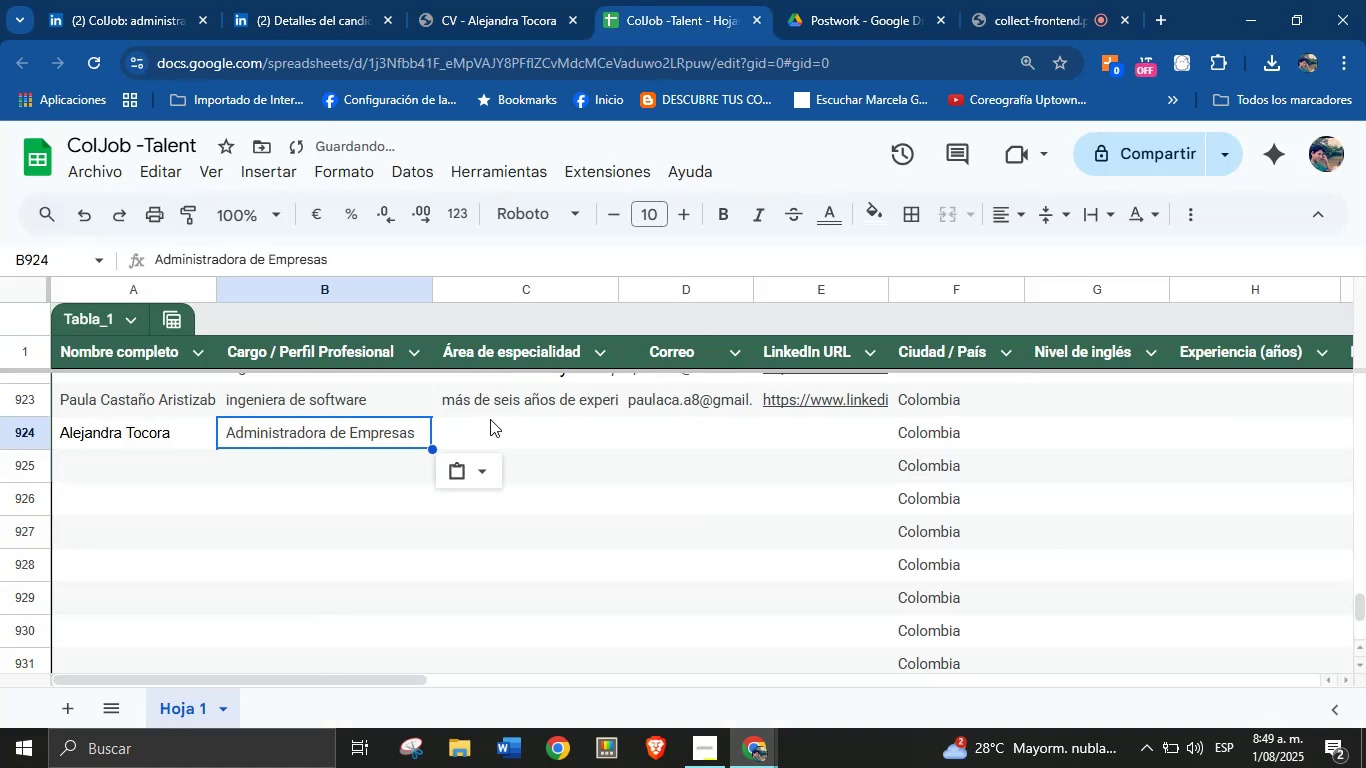 
left_click([489, 430])
 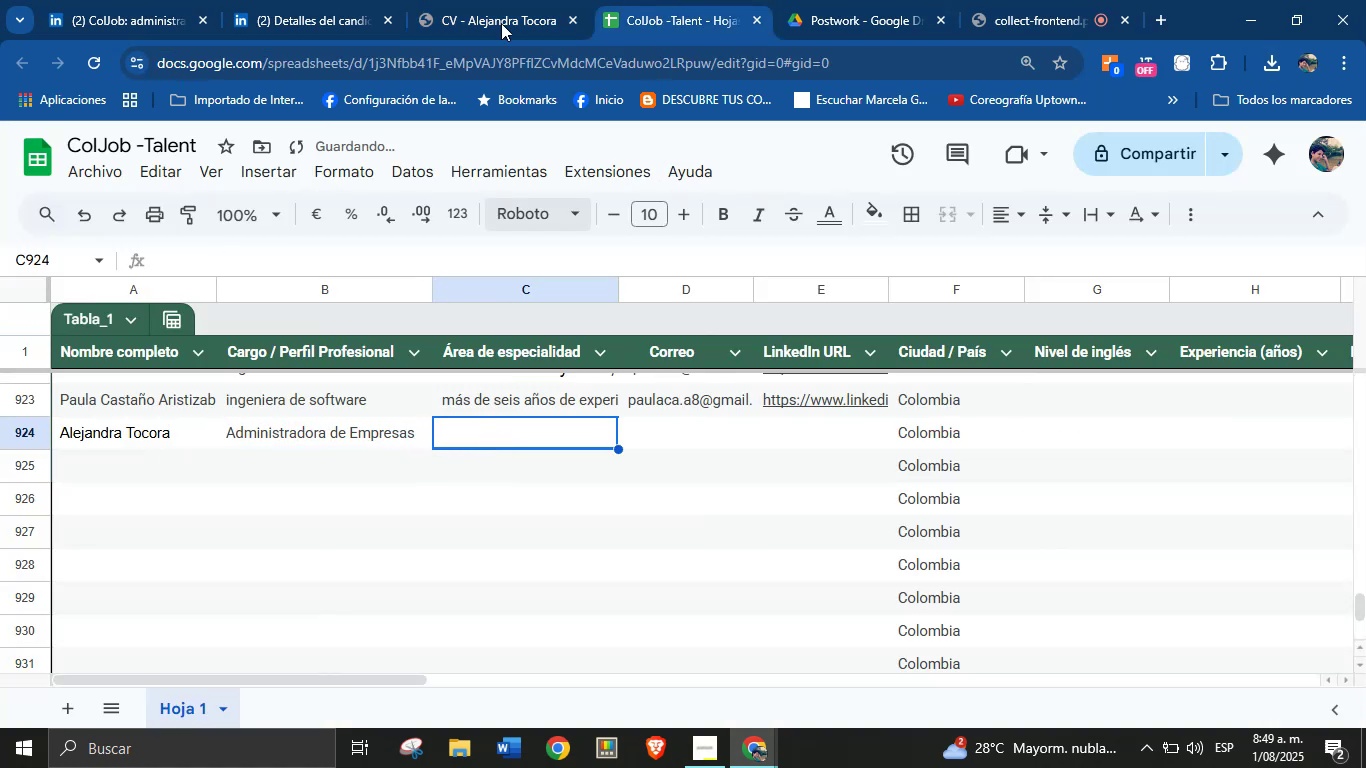 
left_click([488, 0])
 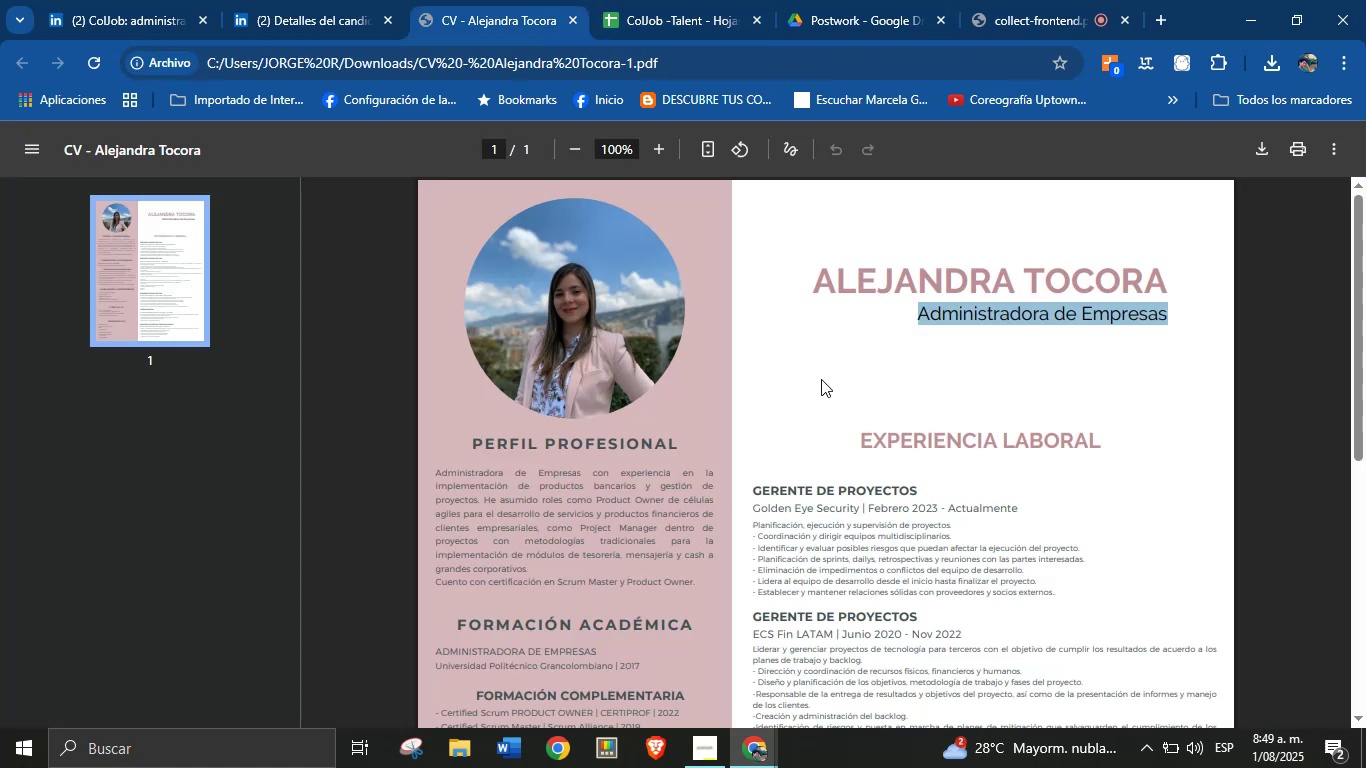 
left_click([843, 415])
 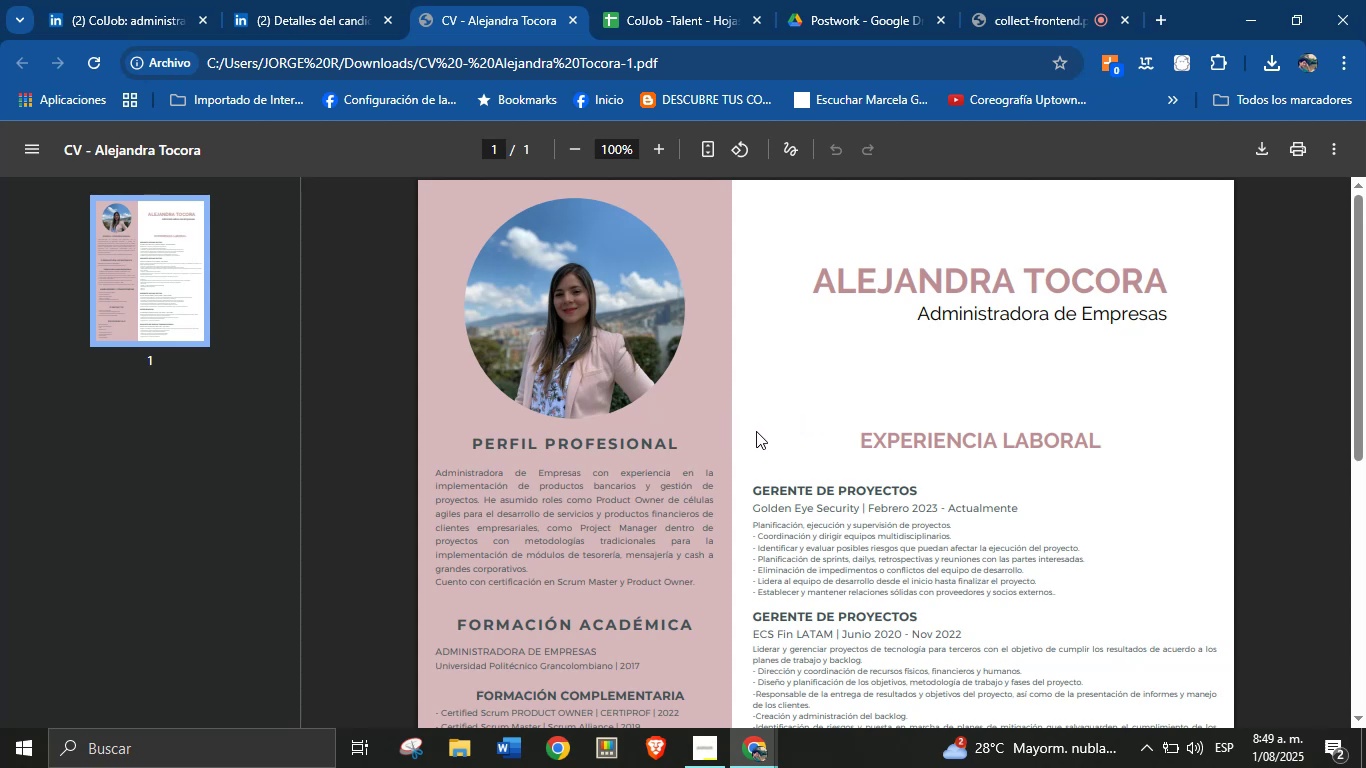 
wait(10.84)
 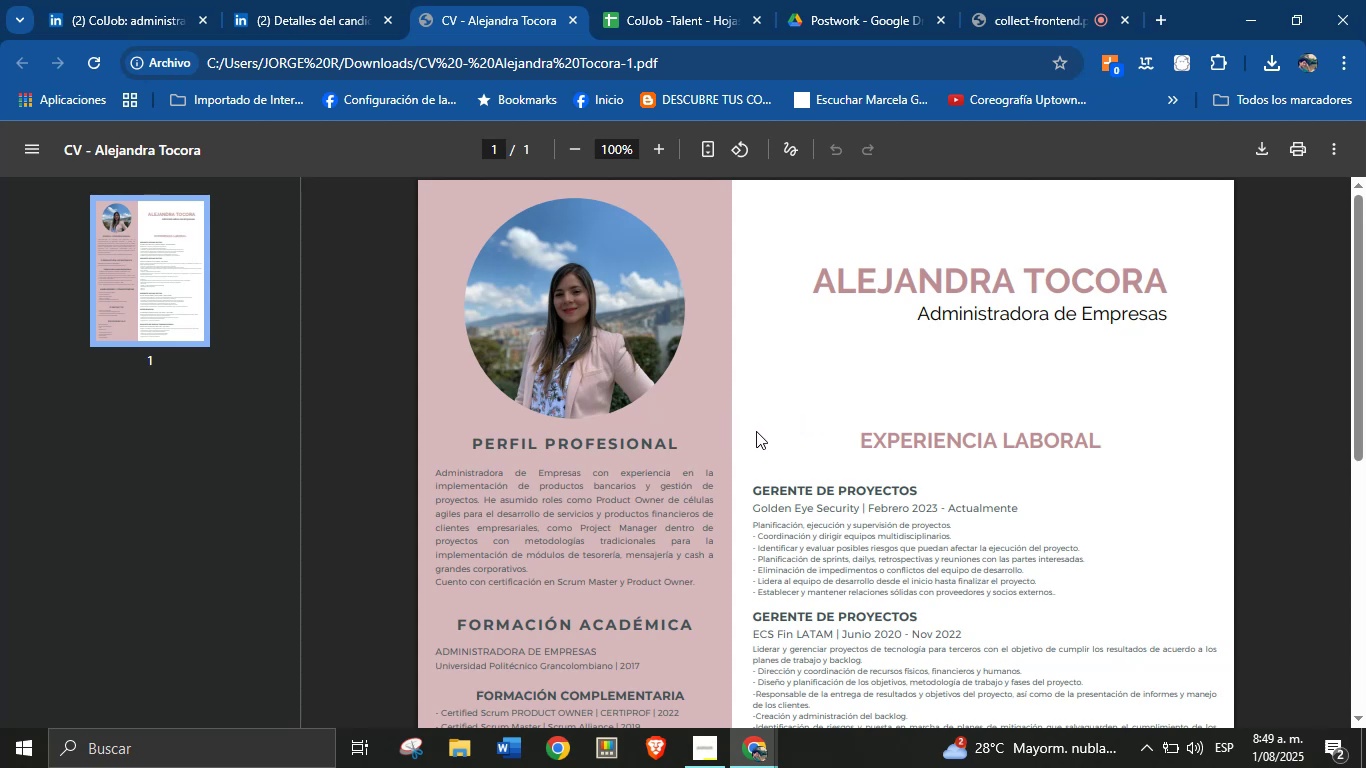 
scroll: coordinate [741, 447], scroll_direction: down, amount: 1.0
 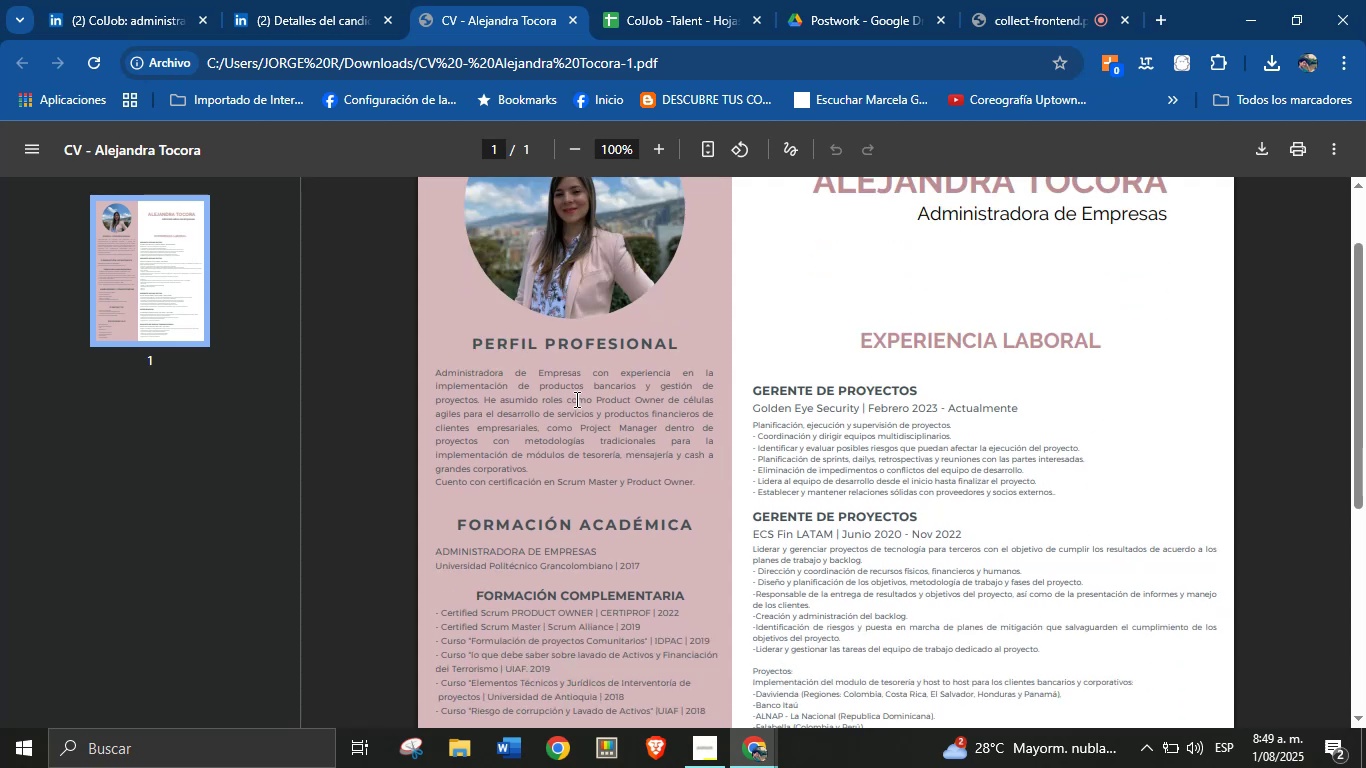 
wait(7.05)
 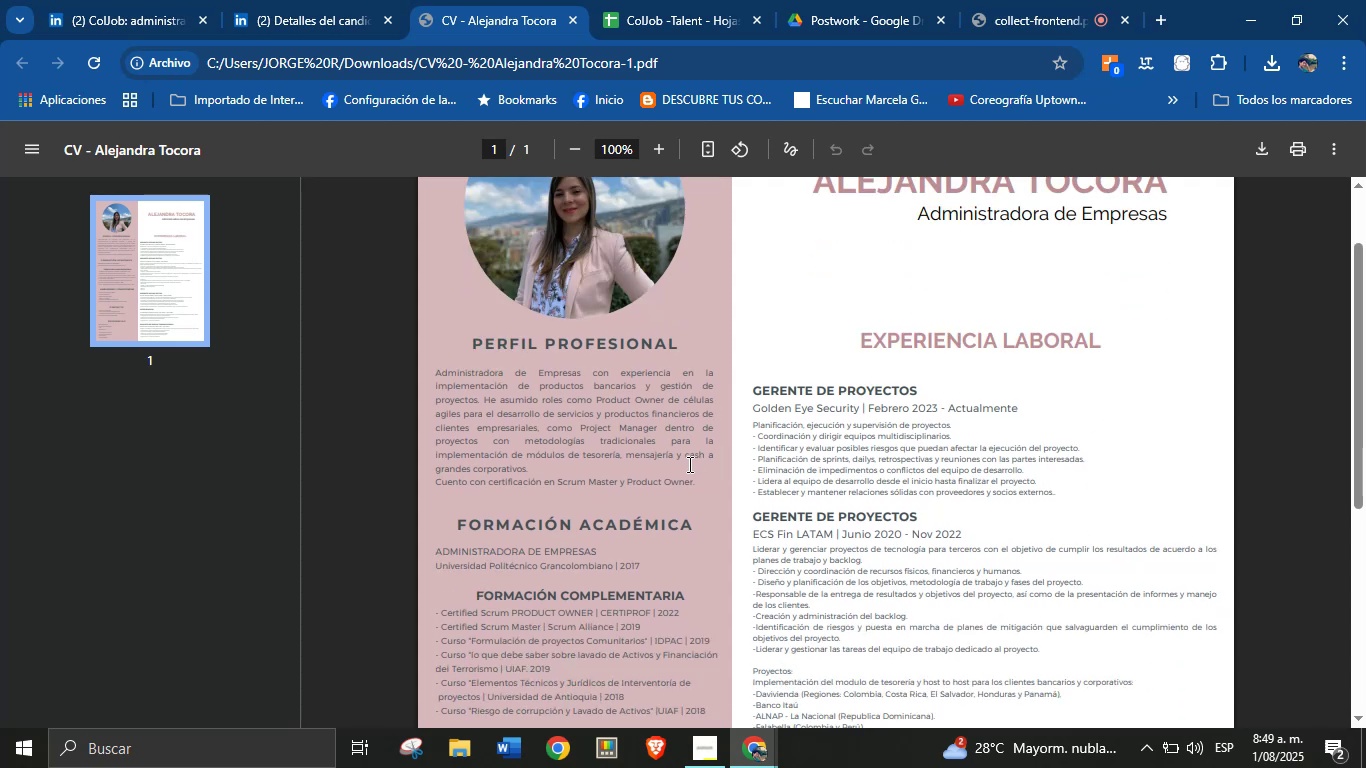 
left_click_drag(start_coordinate=[435, 392], to_coordinate=[526, 466])
 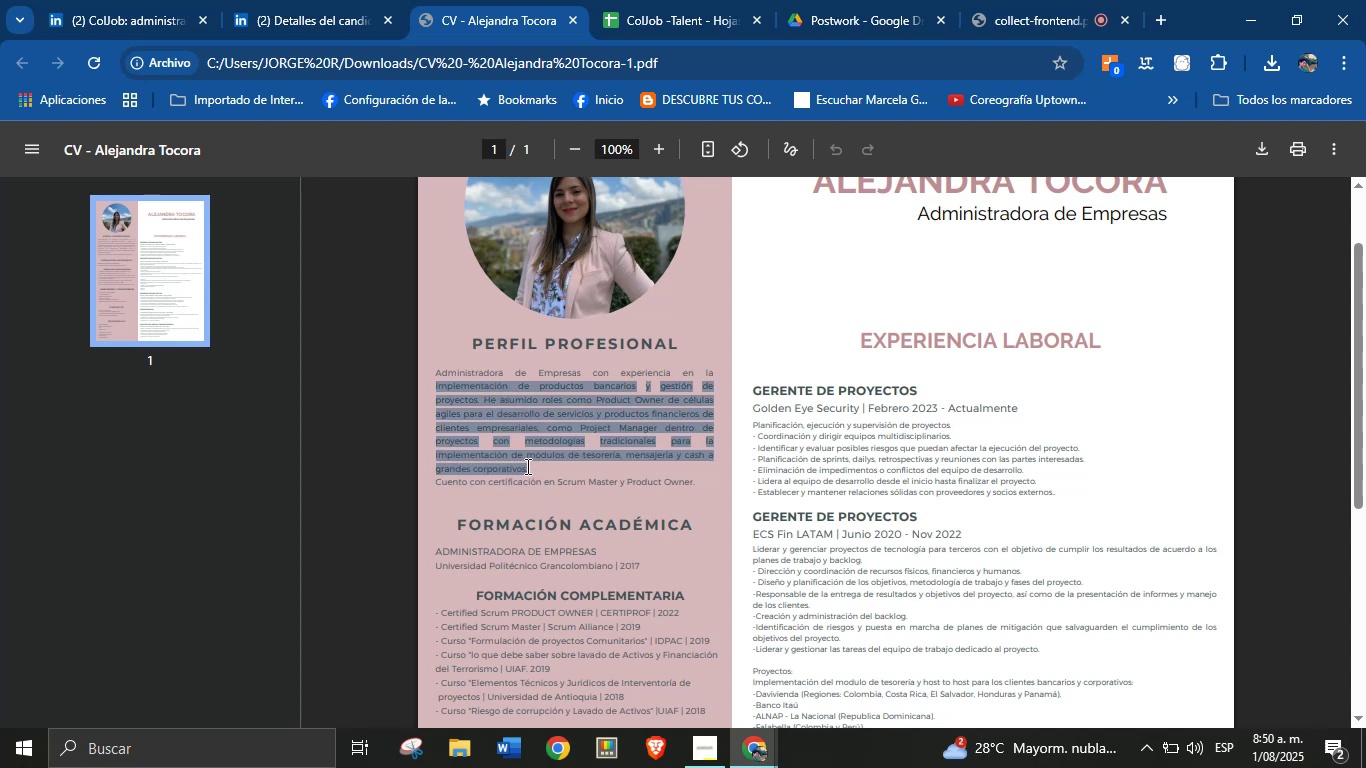 
key(Control+C)
 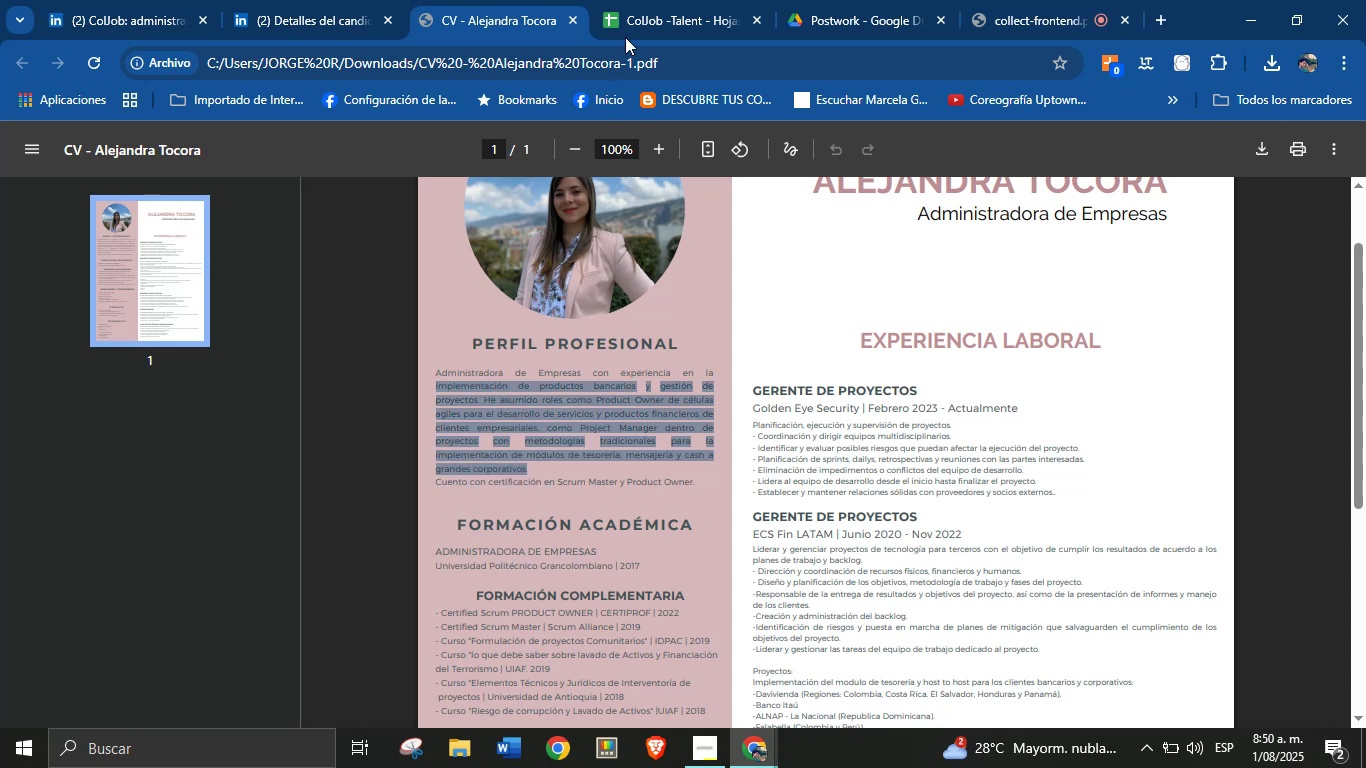 
left_click([666, 0])
 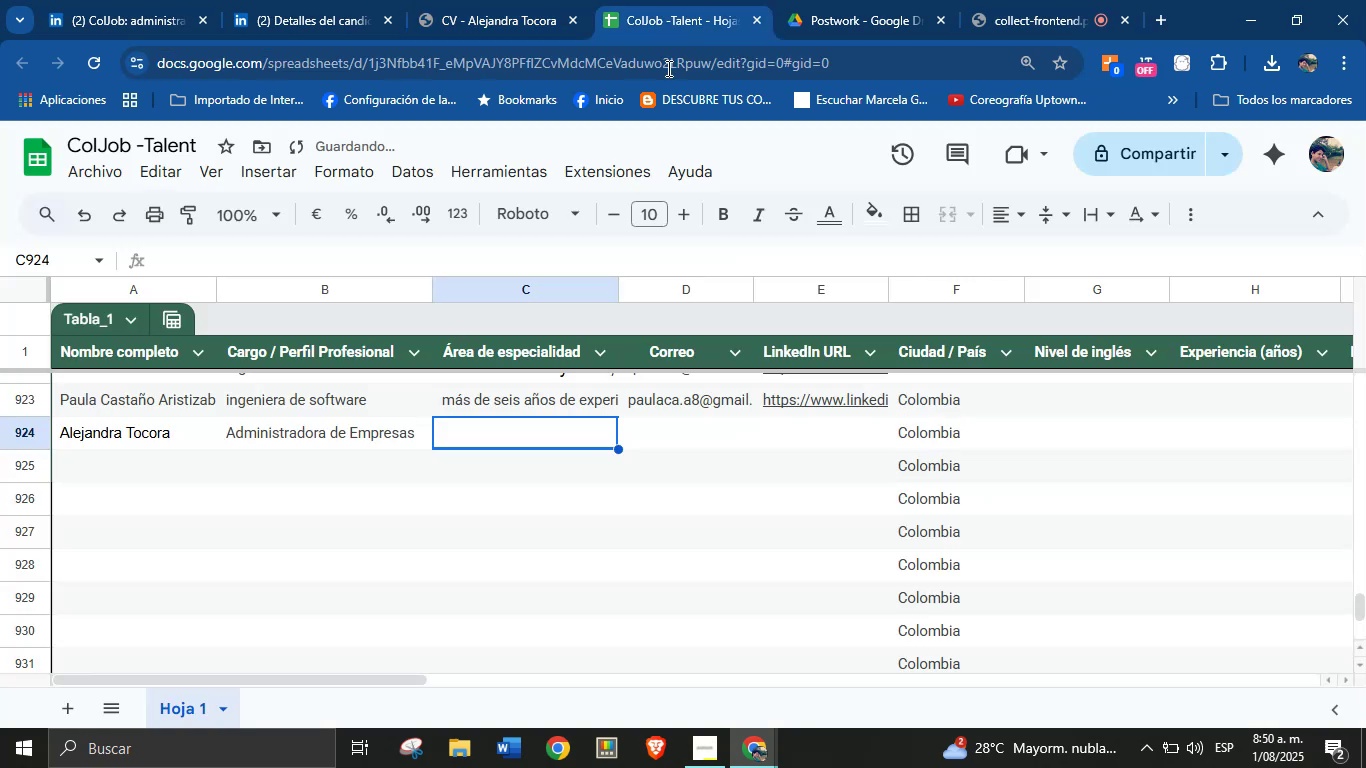 
key(Control+V)
 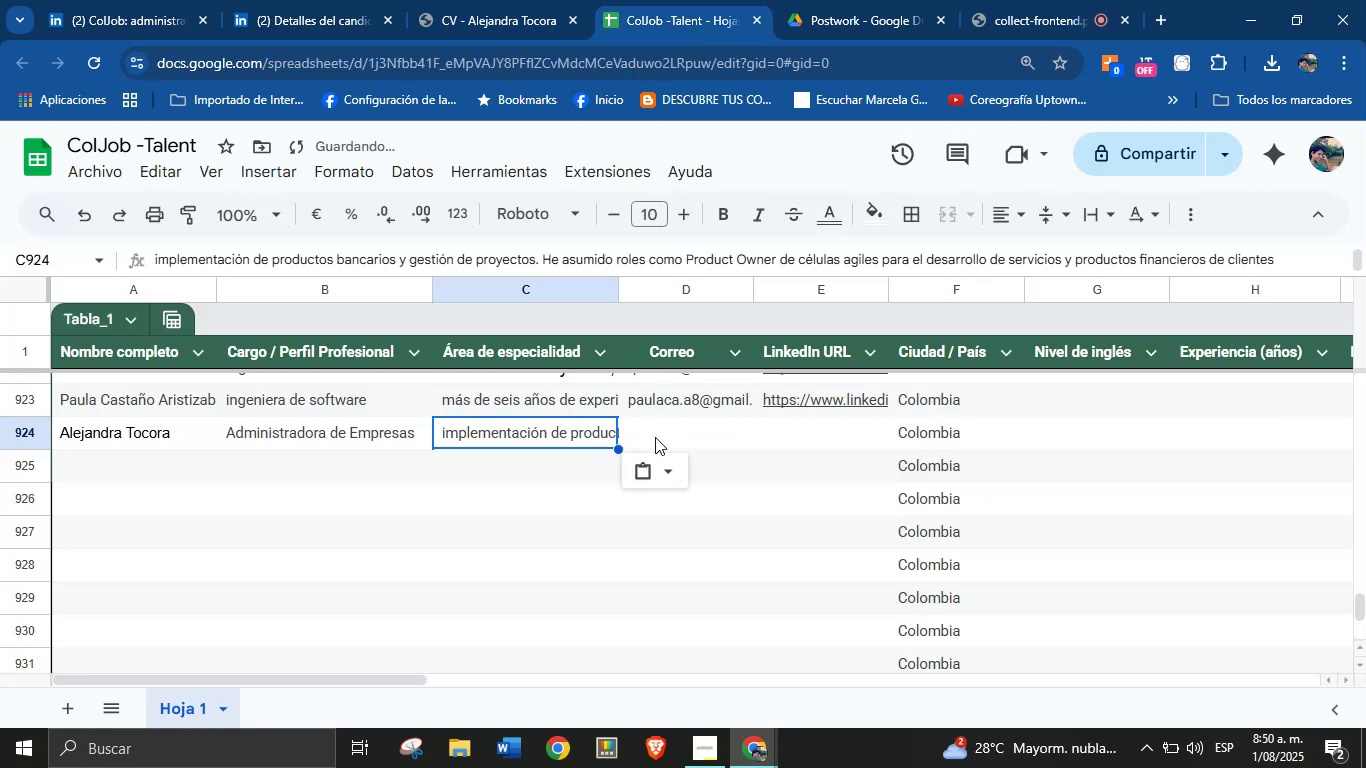 
left_click([667, 432])
 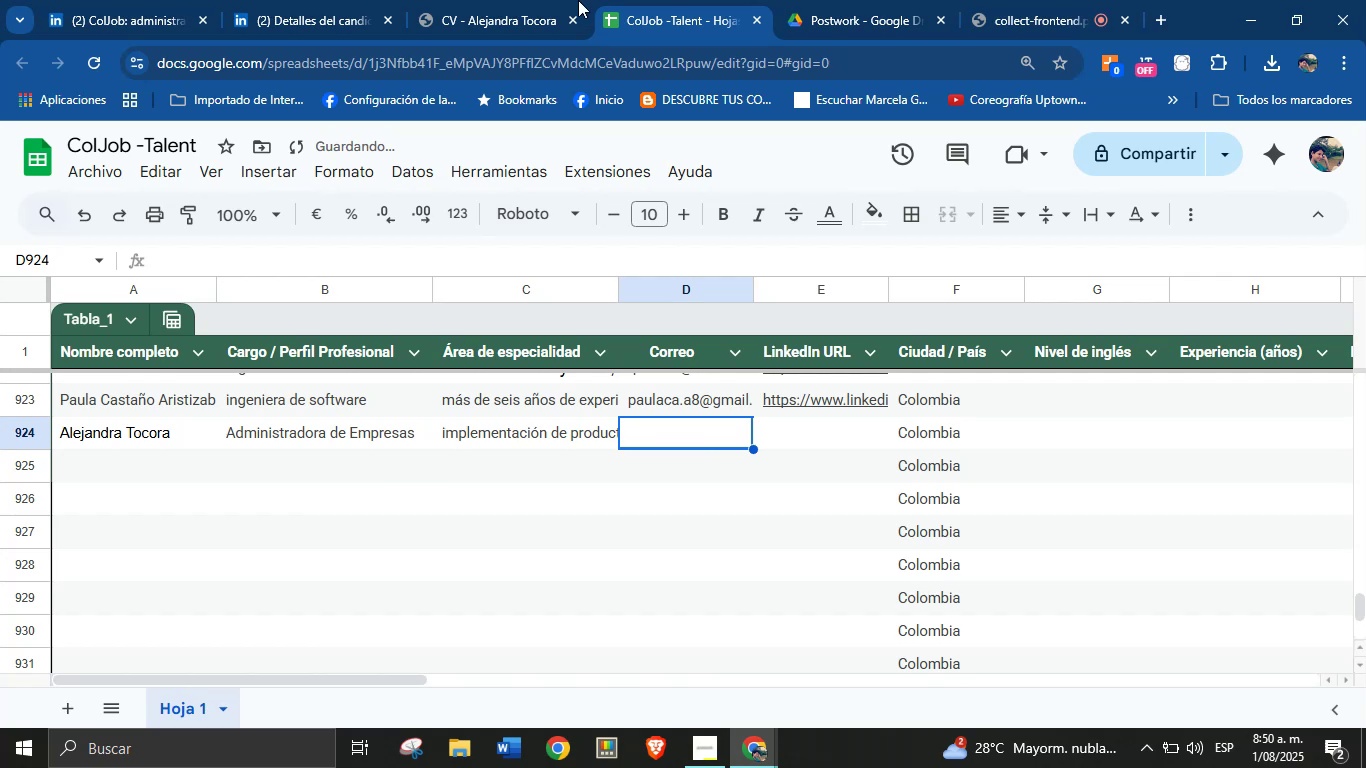 
left_click([535, 0])
 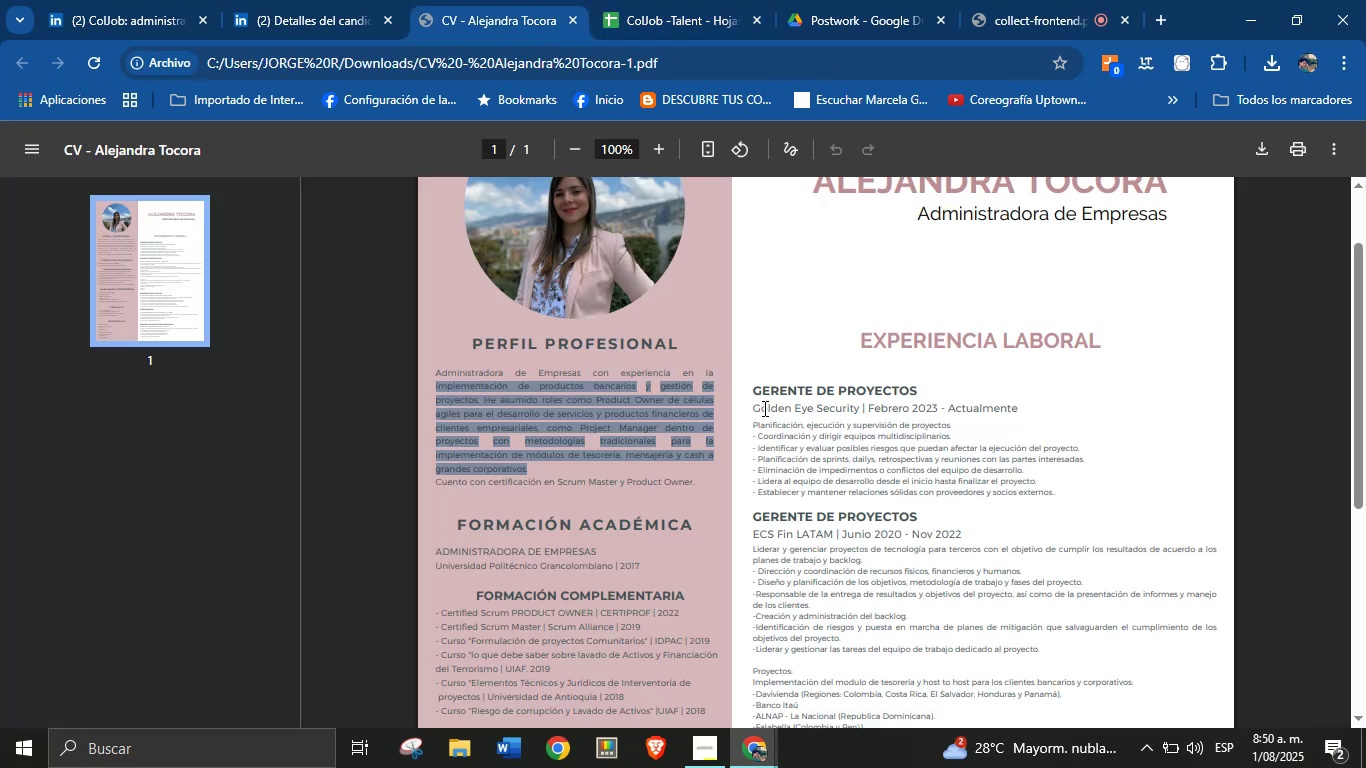 
left_click([827, 422])
 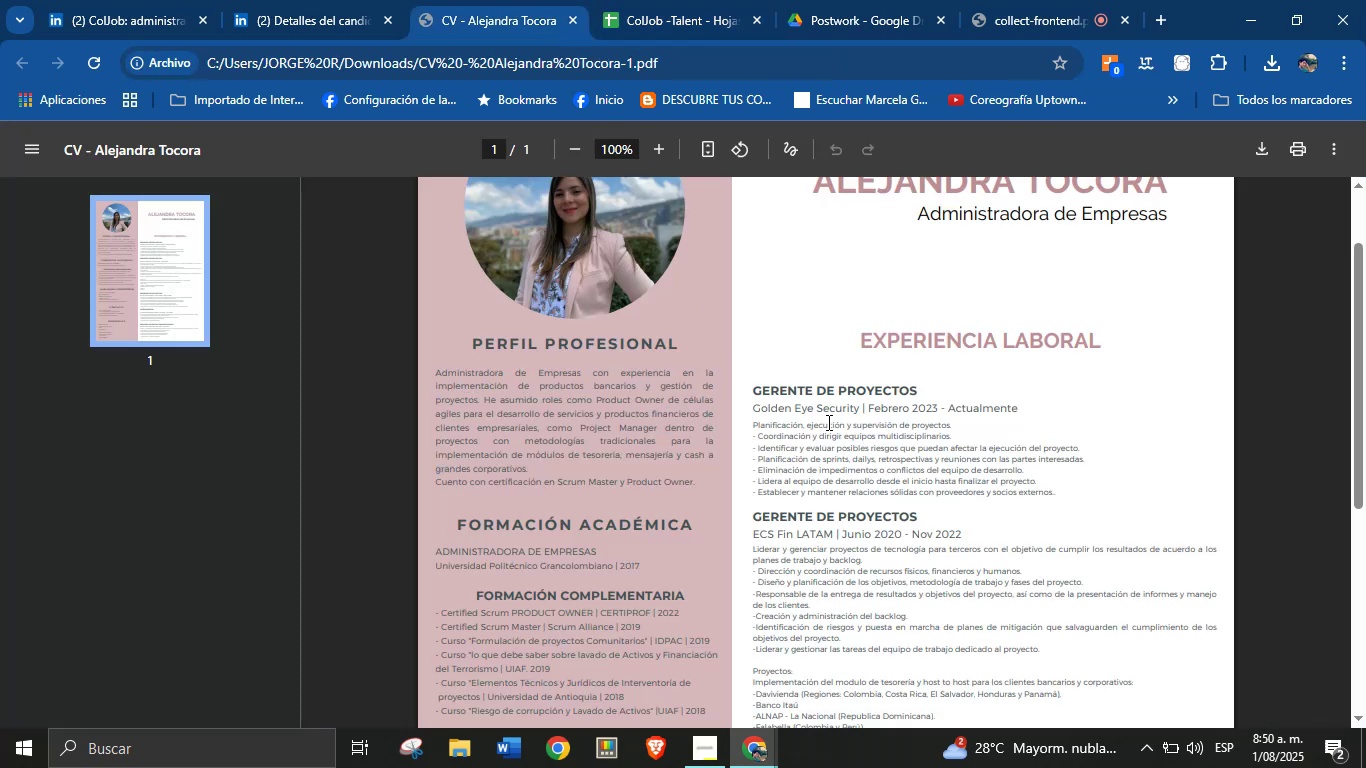 
scroll: coordinate [740, 470], scroll_direction: down, amount: 5.0
 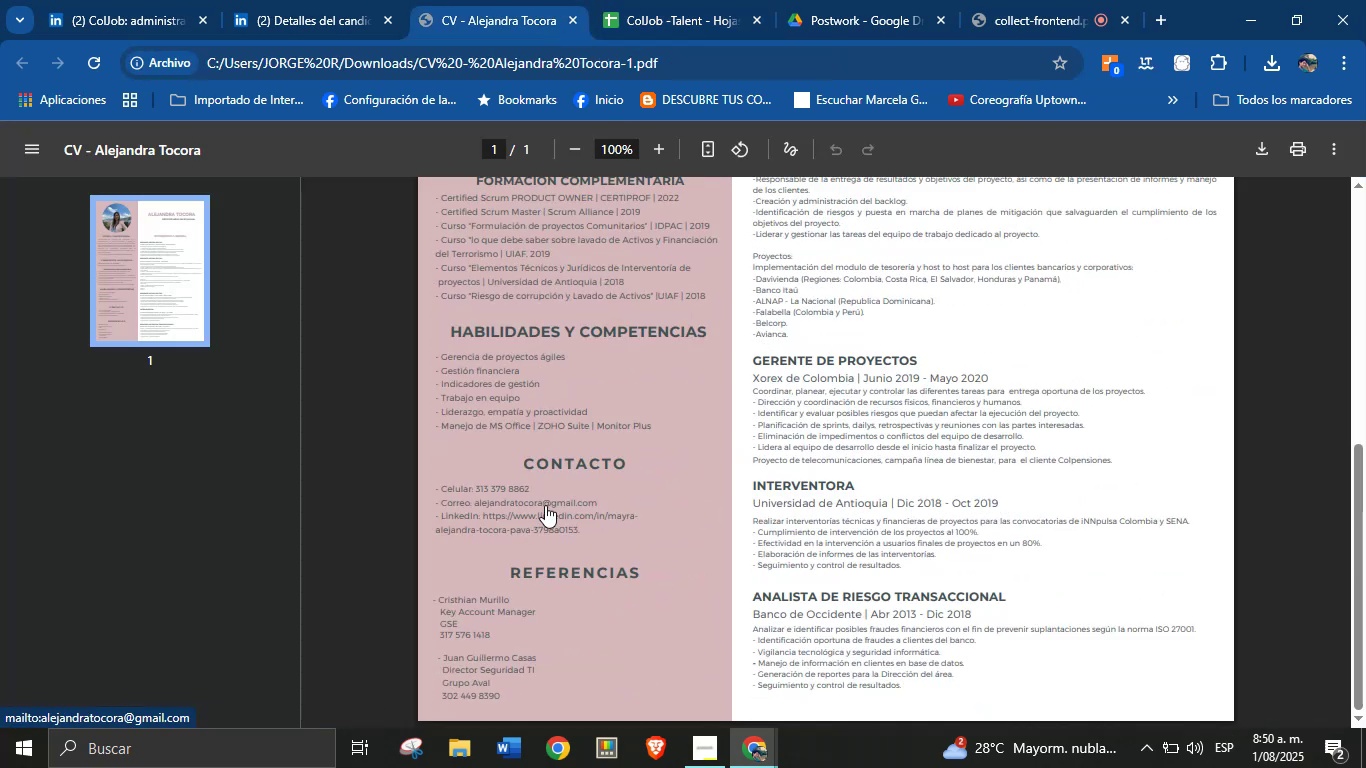 
right_click([549, 502])
 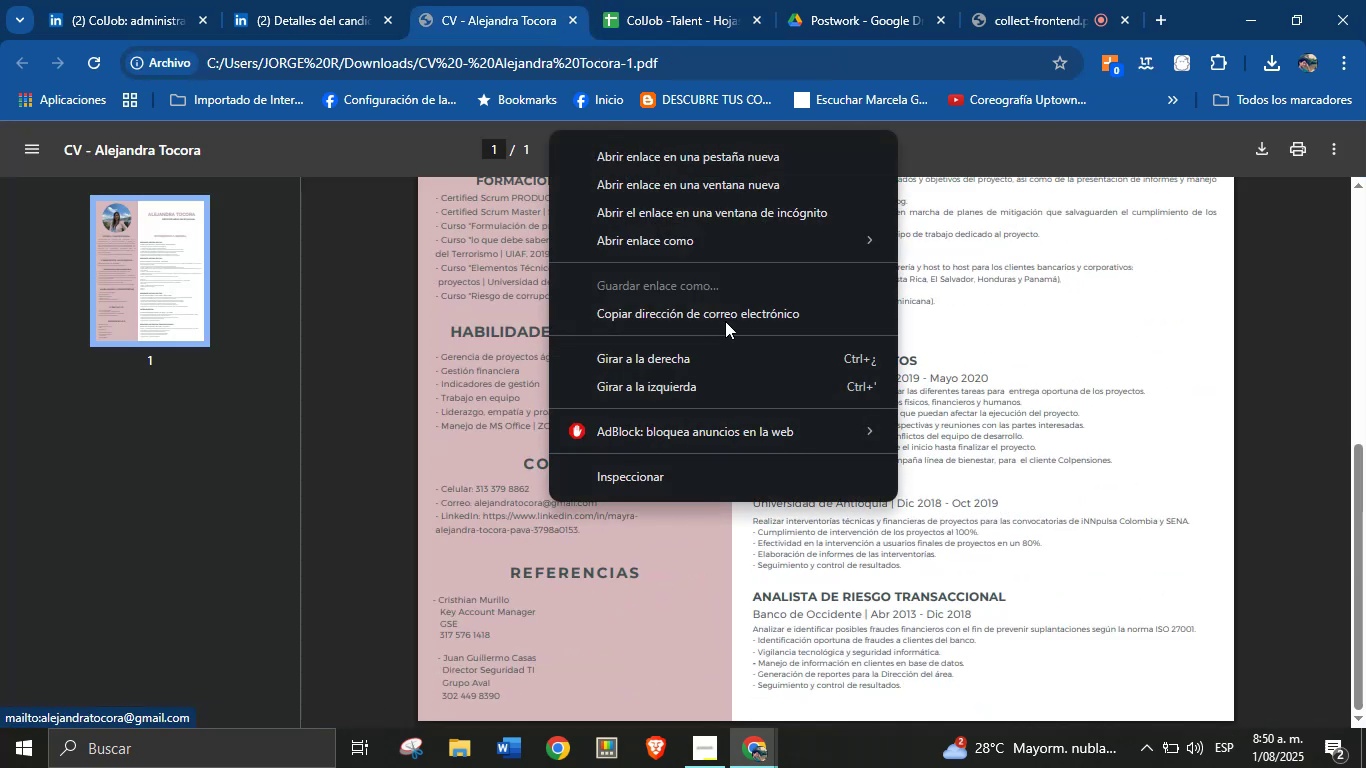 
left_click([731, 309])
 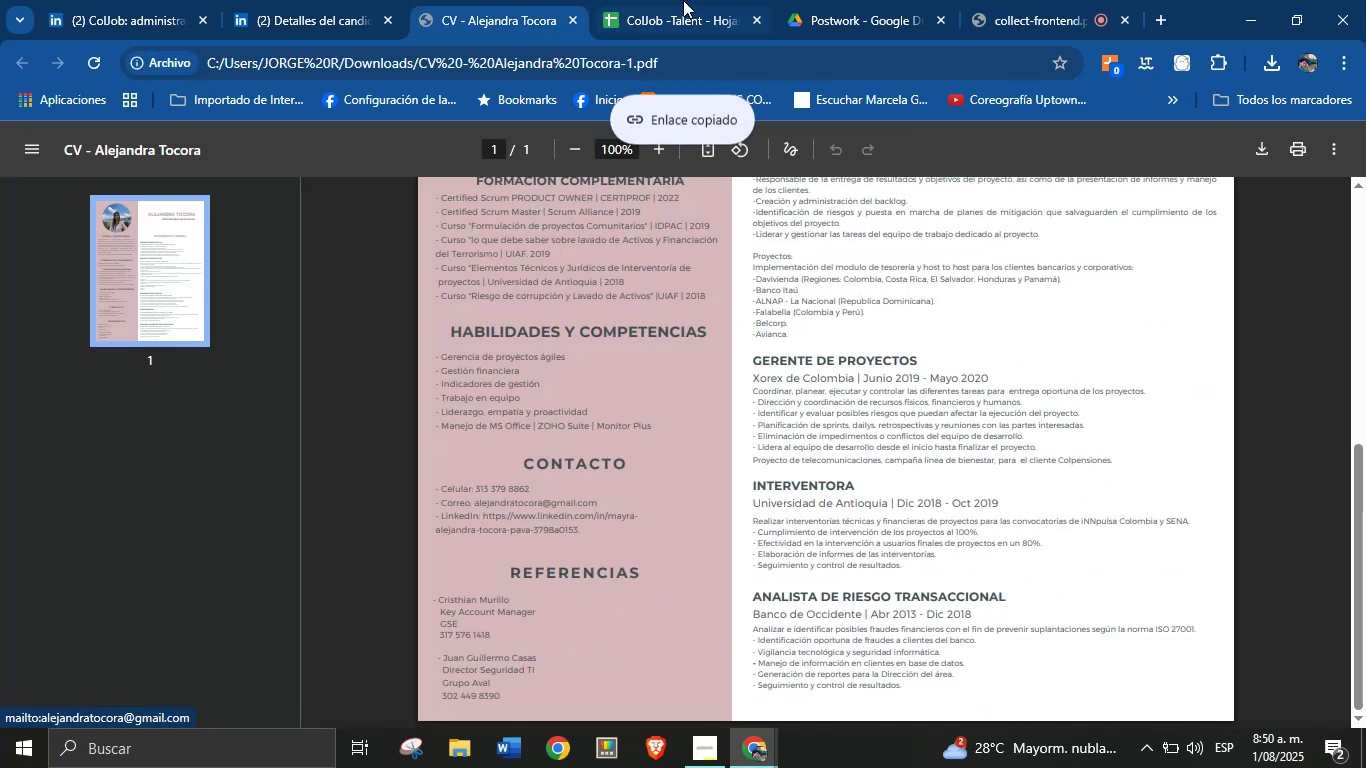 
double_click([683, 0])
 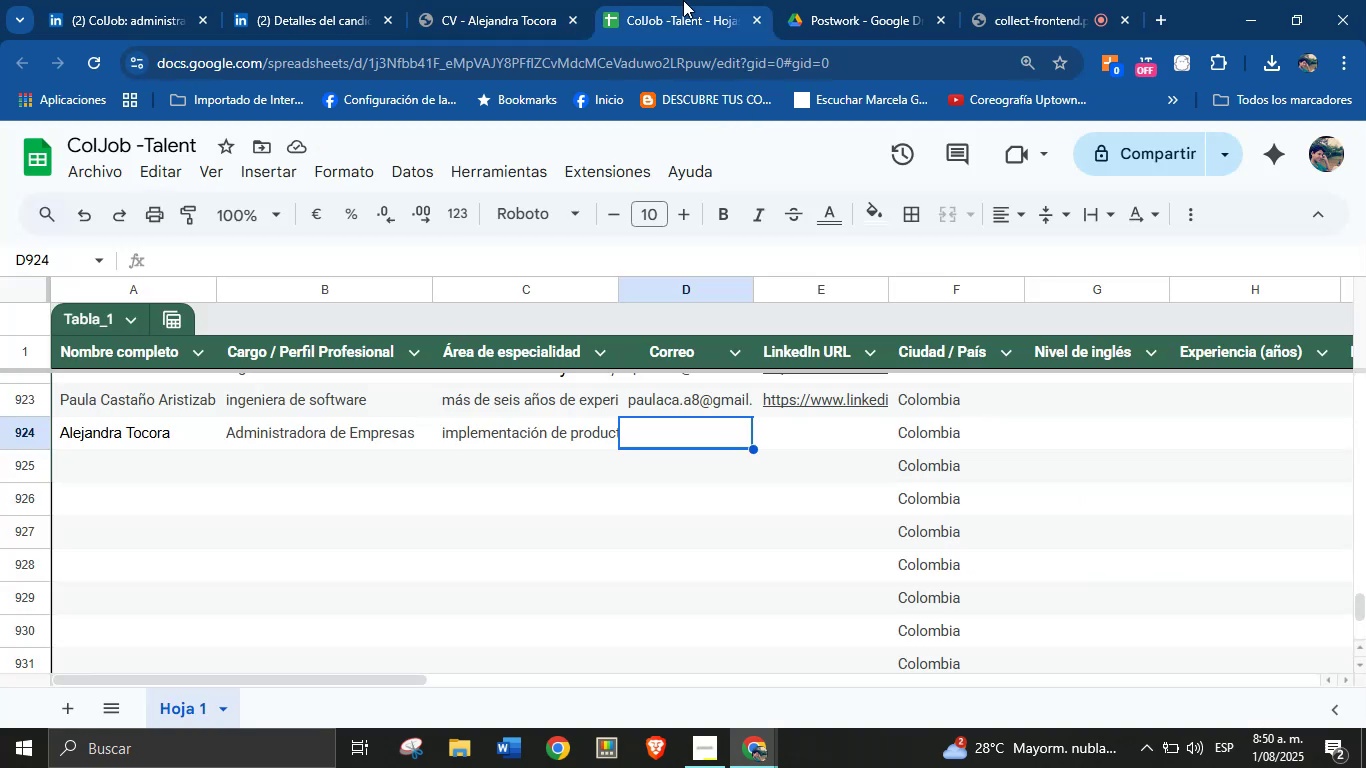 
key(Control+V)
 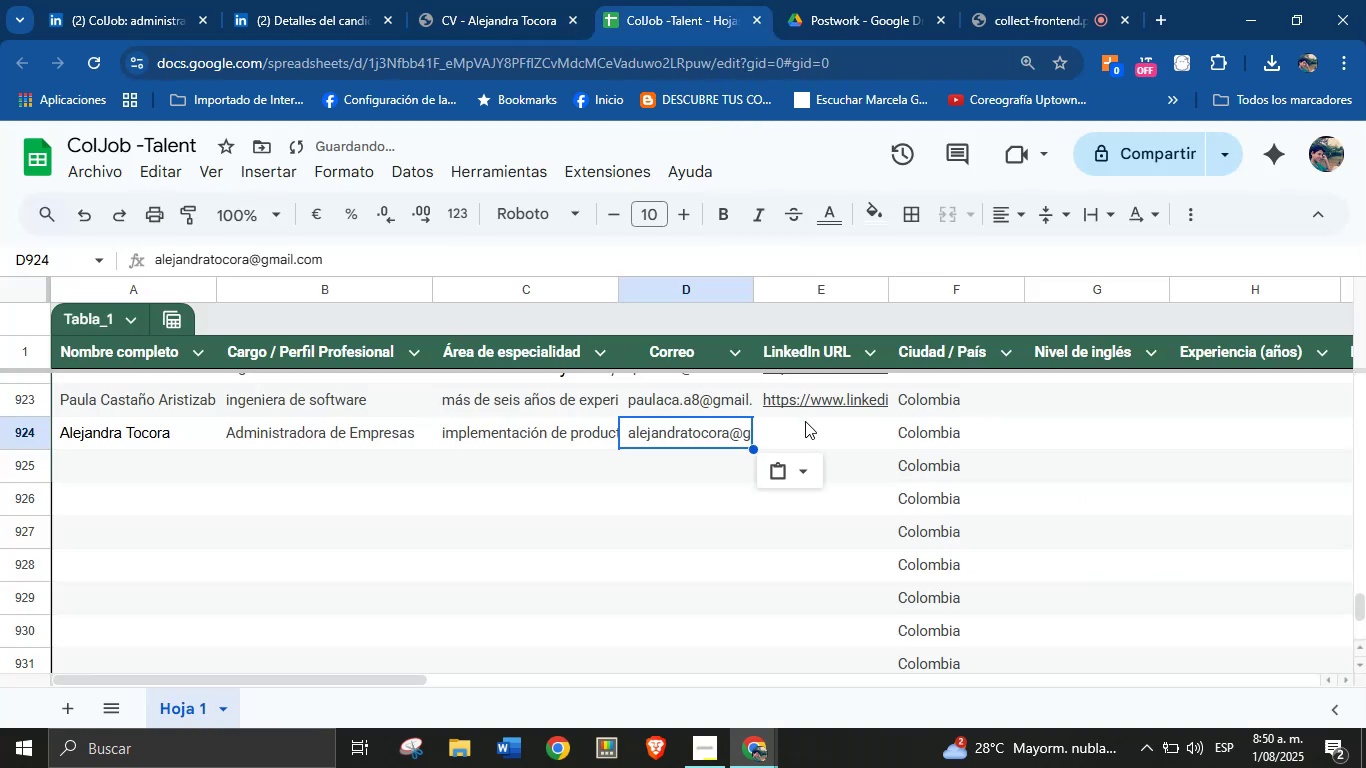 
left_click([807, 433])
 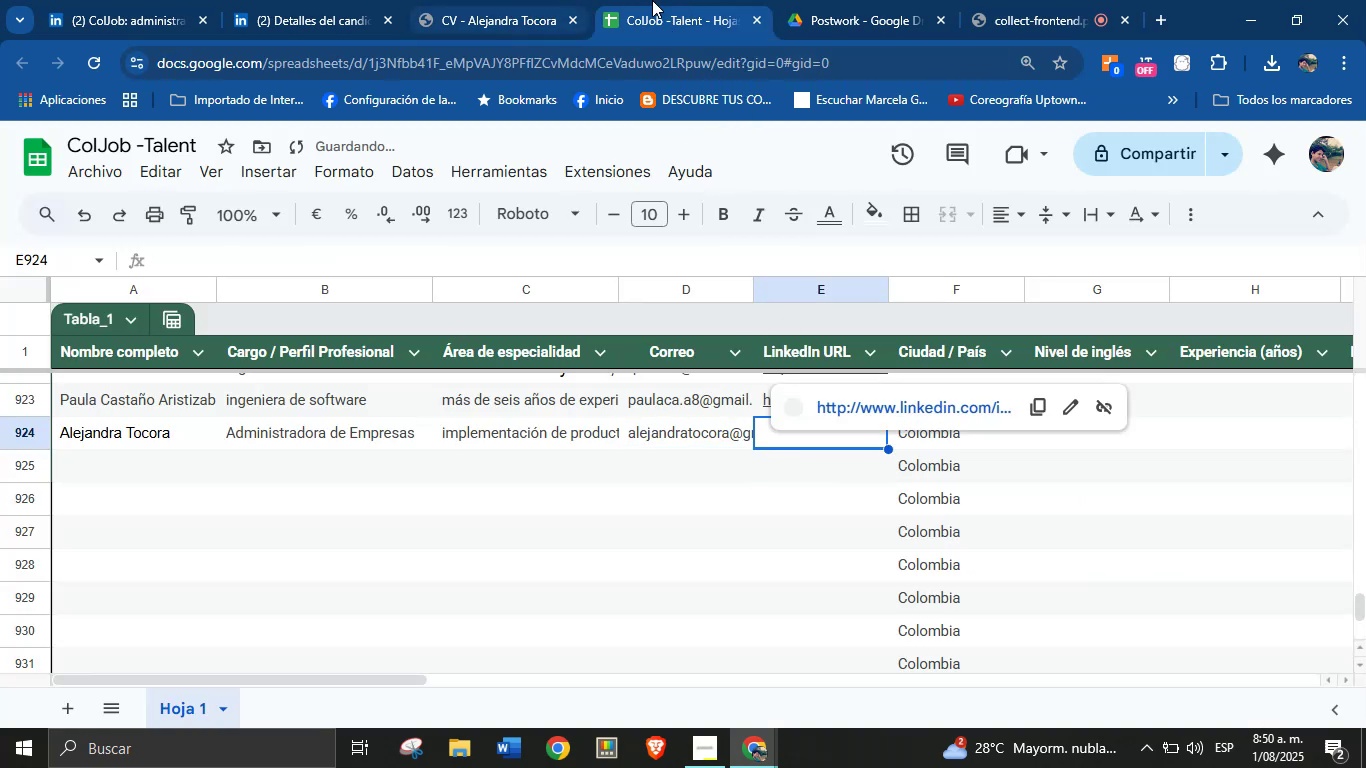 
left_click([453, 0])
 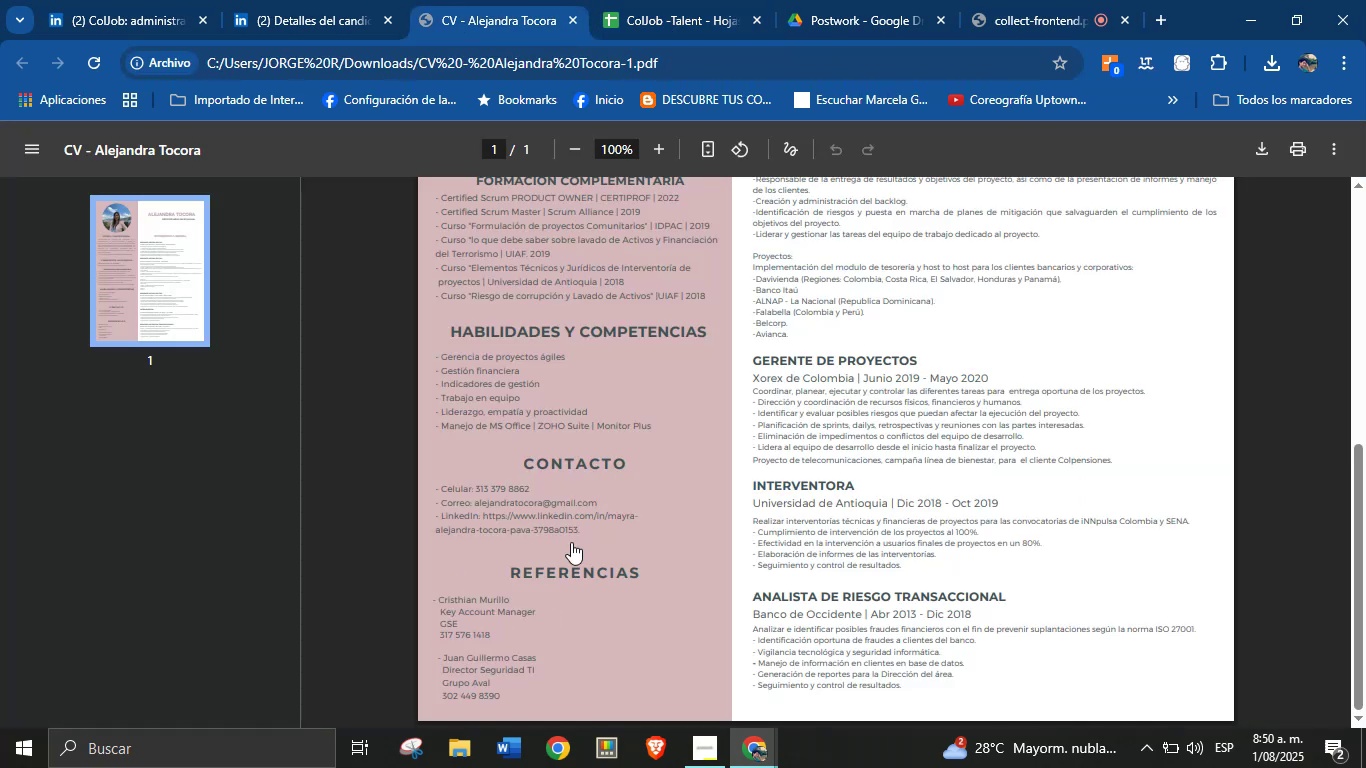 
right_click([571, 535])
 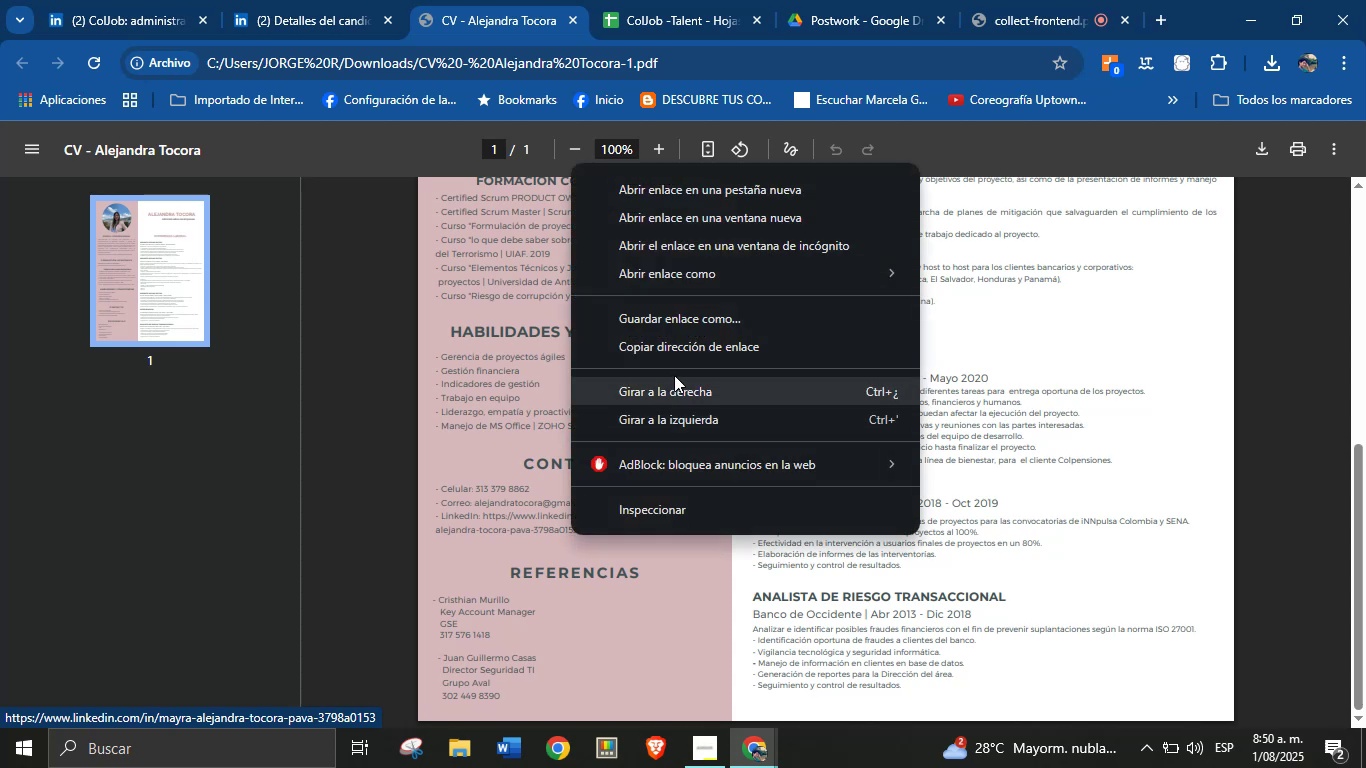 
left_click([688, 353])
 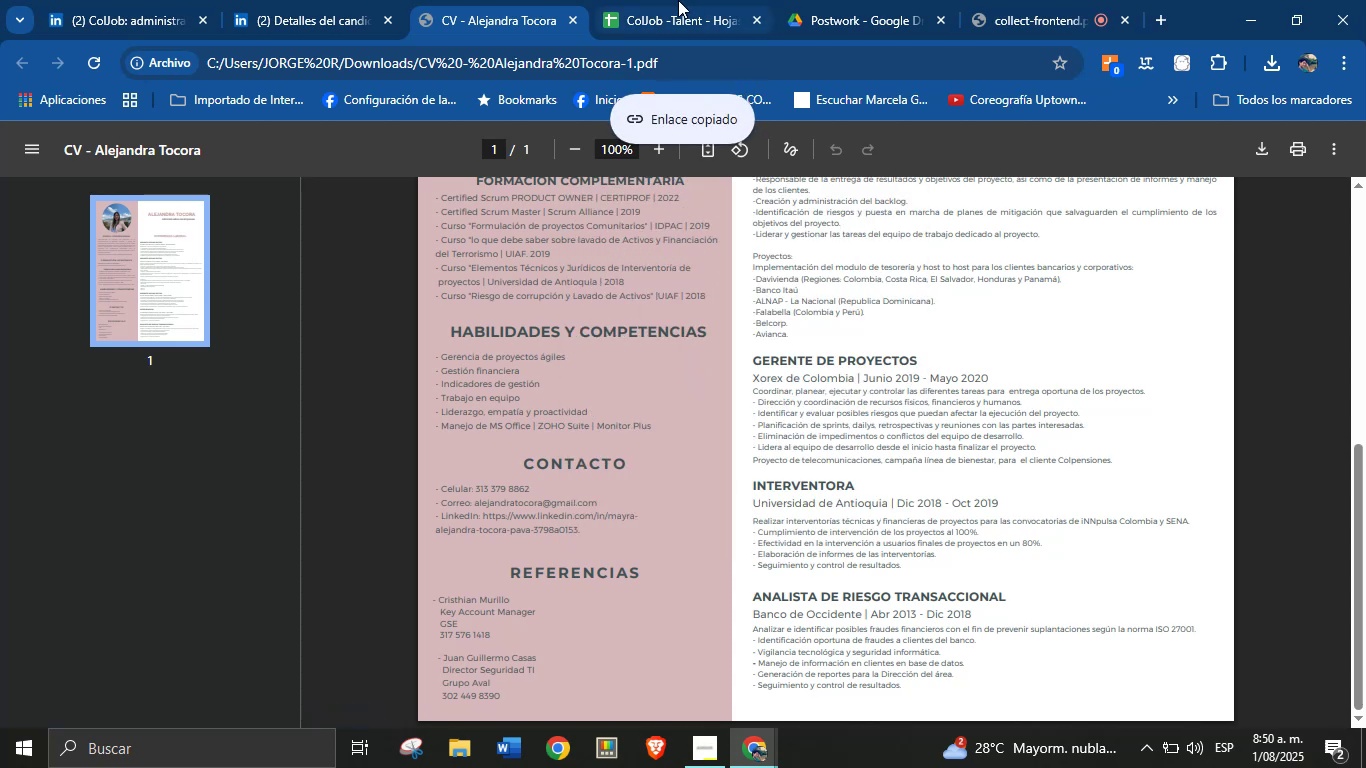 
key(Control+V)
 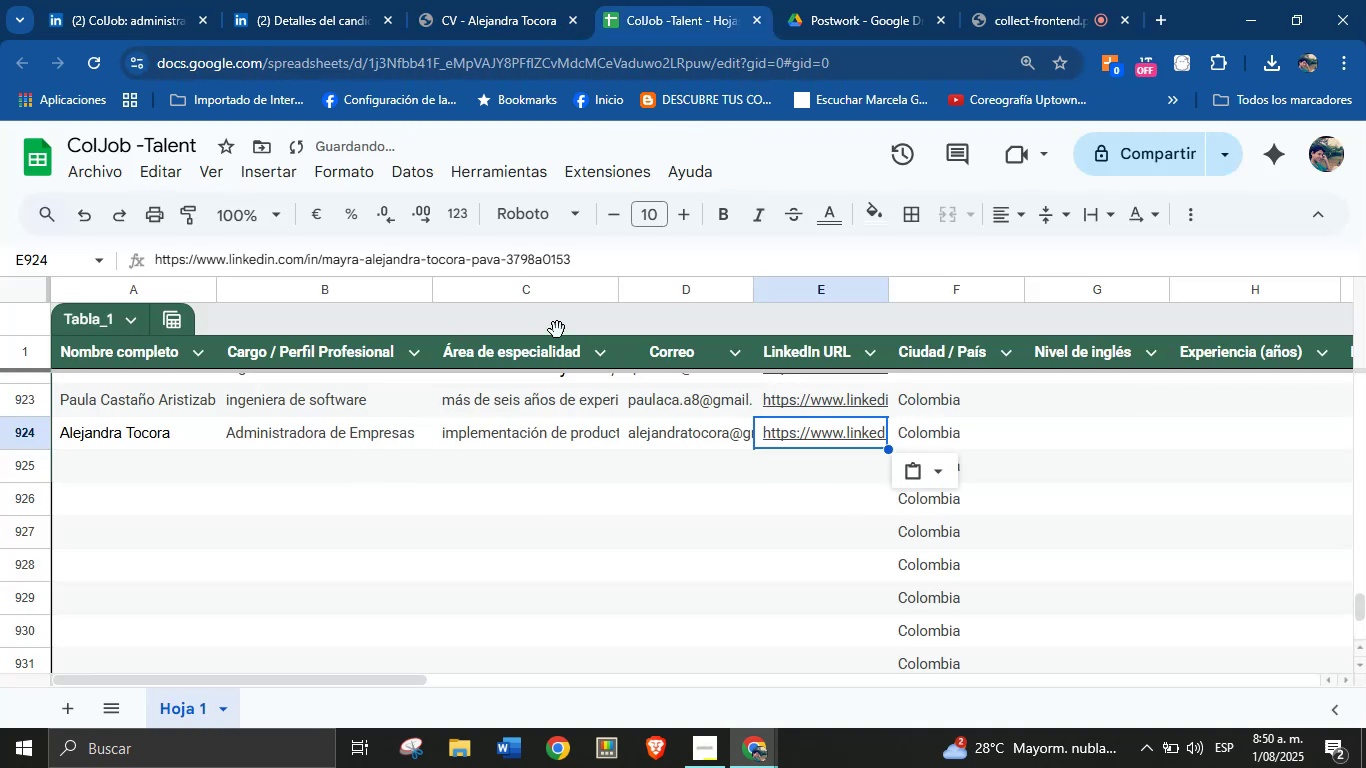 
left_click([121, 456])
 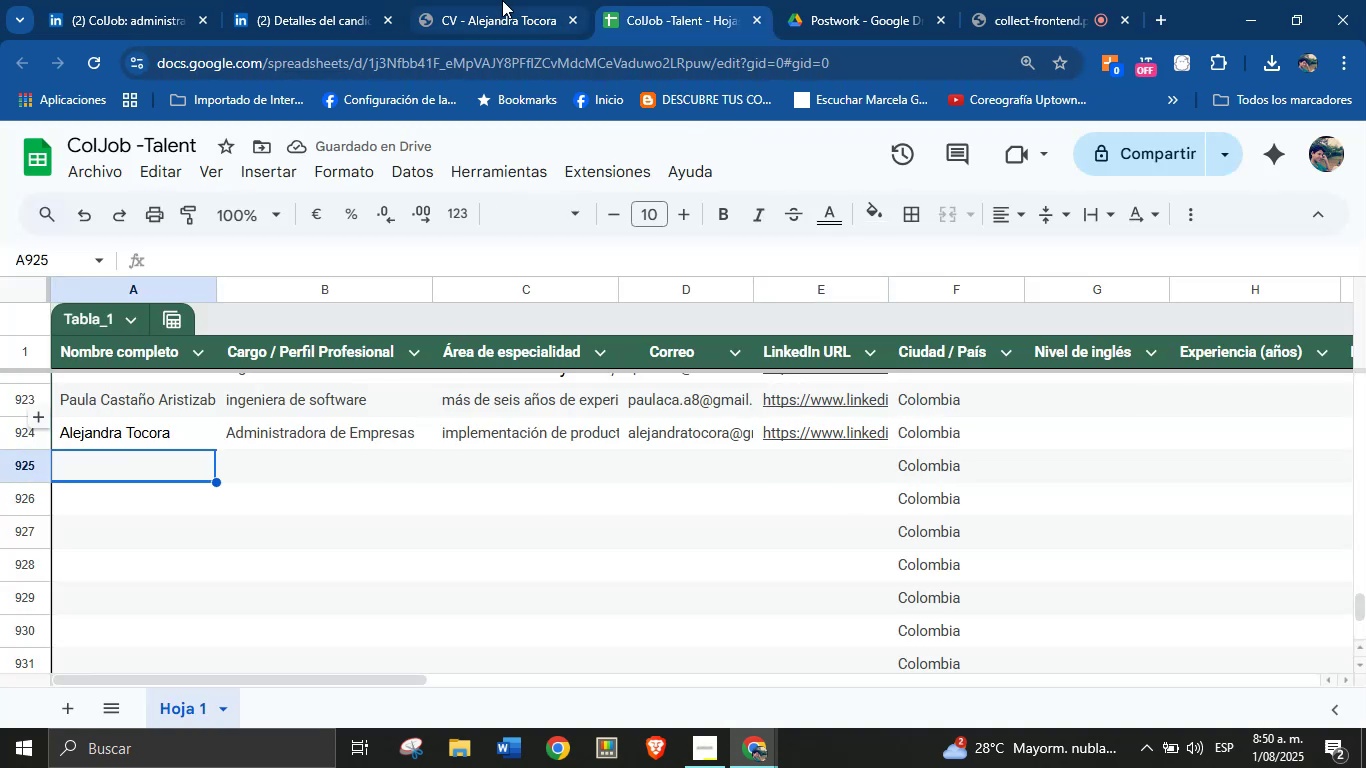 
double_click([304, 0])
 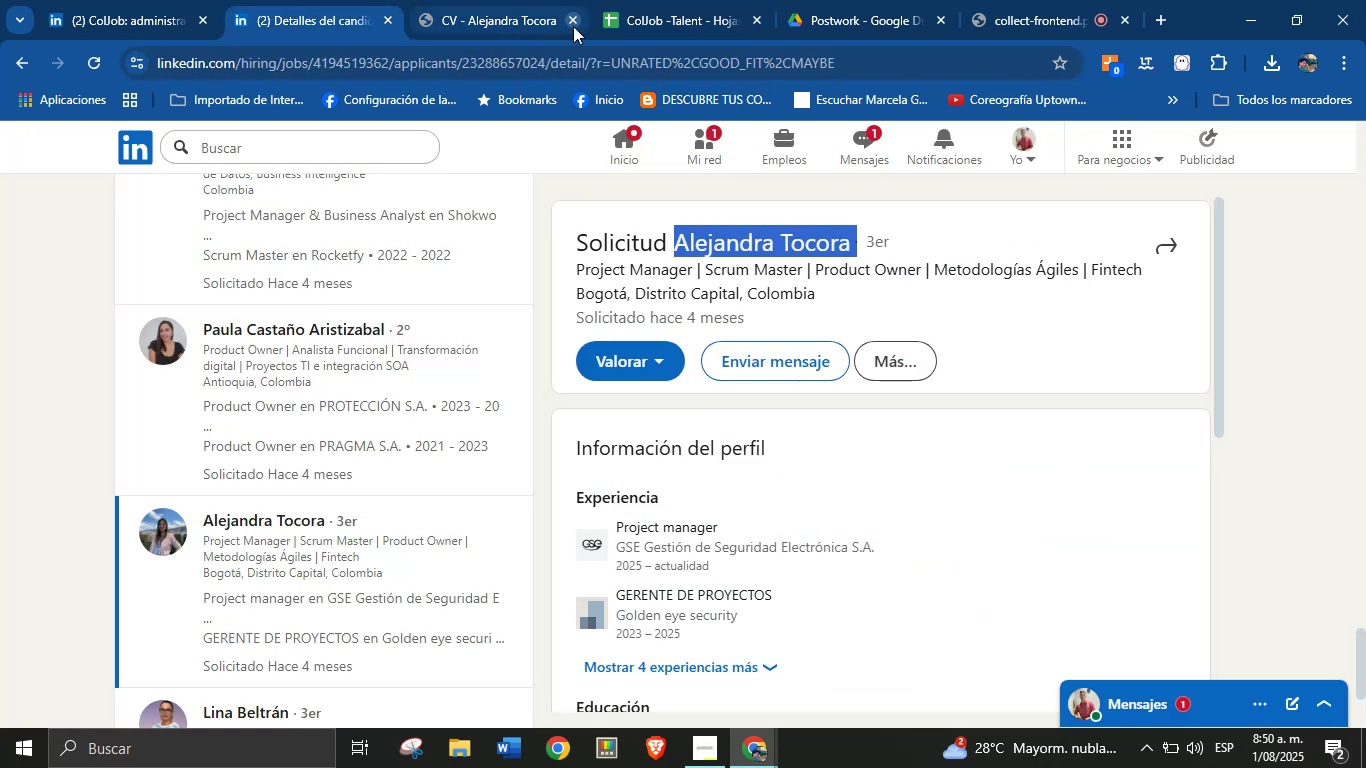 
left_click([576, 25])
 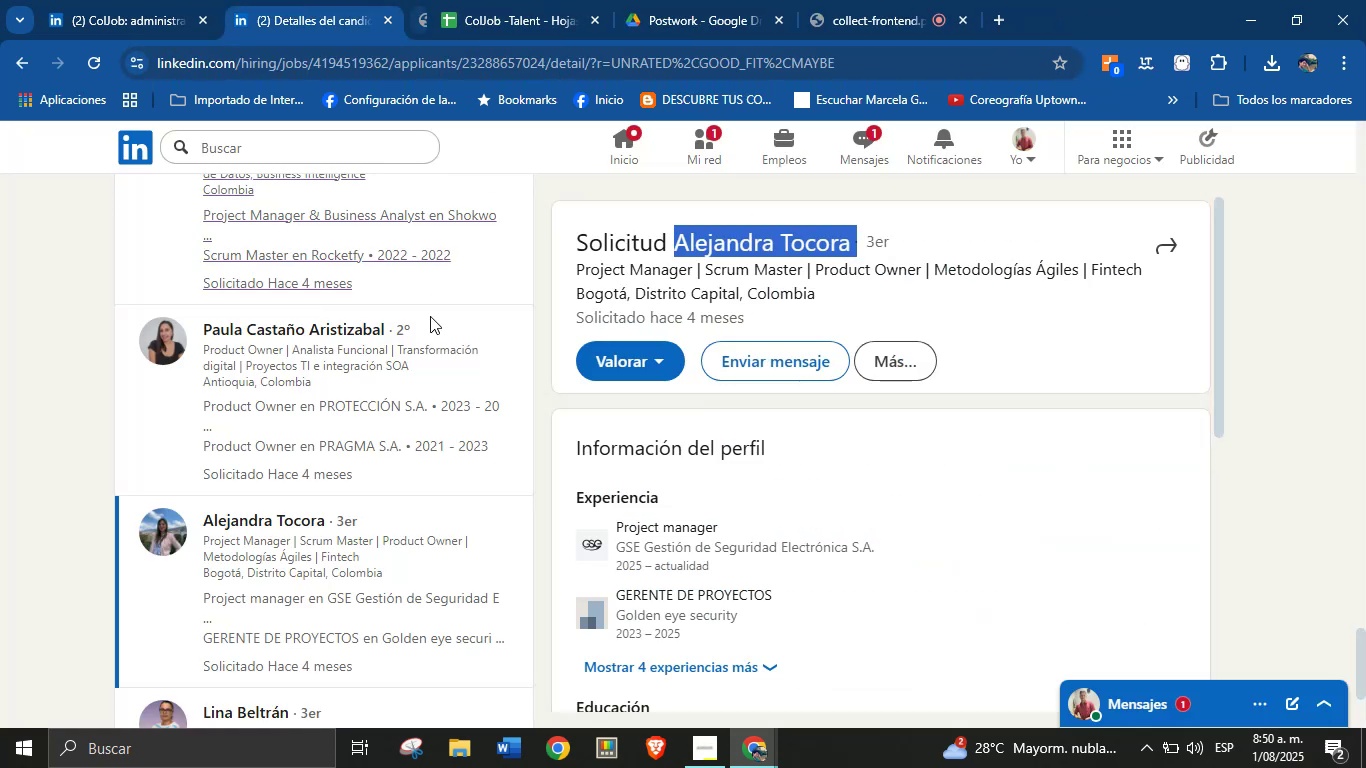 
scroll: coordinate [386, 482], scroll_direction: down, amount: 1.0
 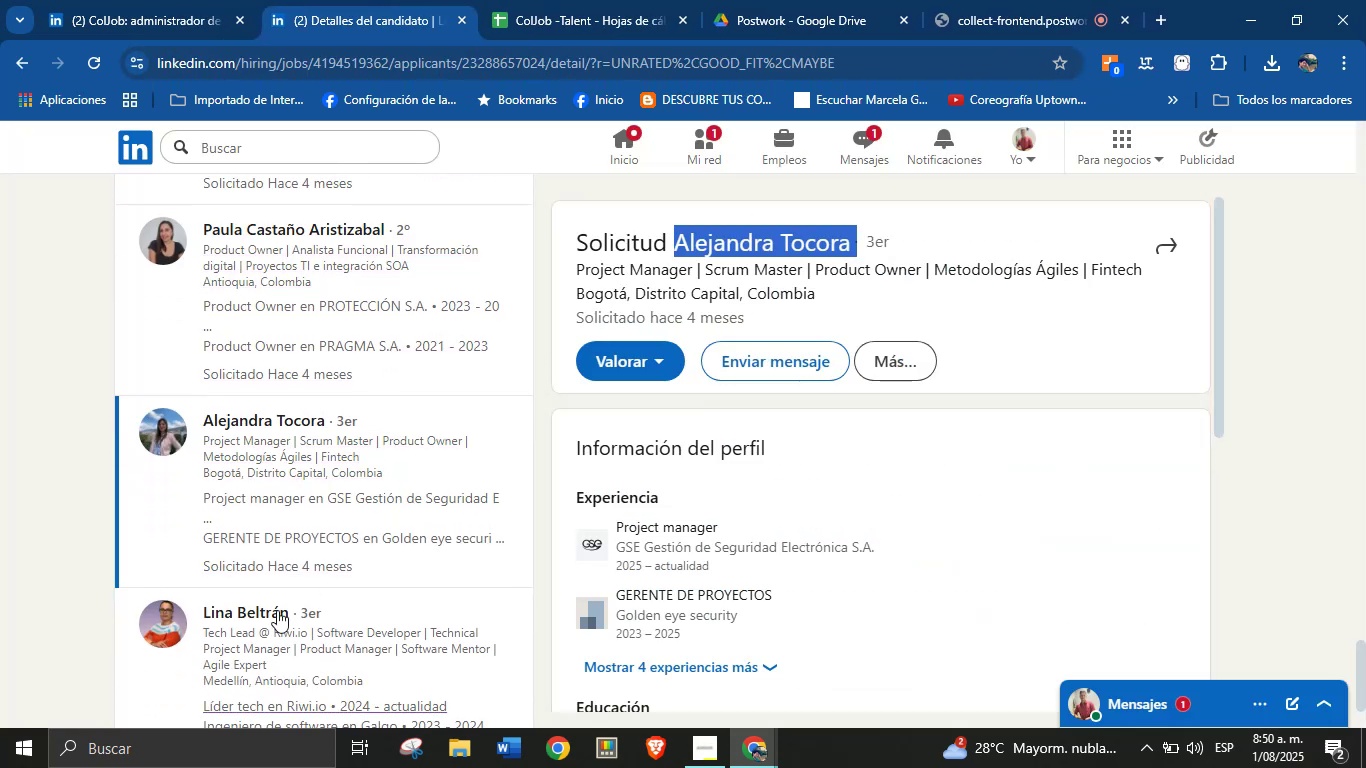 
left_click([276, 614])
 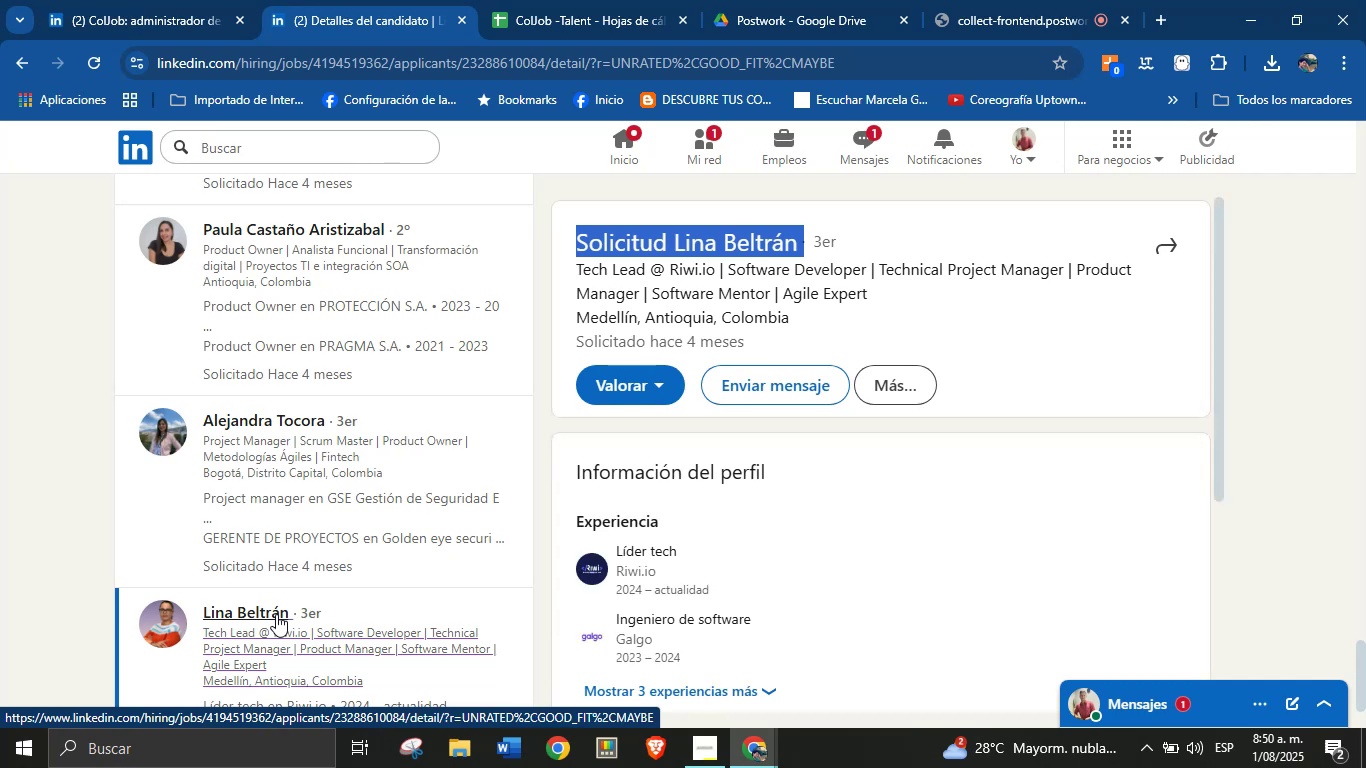 
scroll: coordinate [781, 427], scroll_direction: down, amount: 4.0
 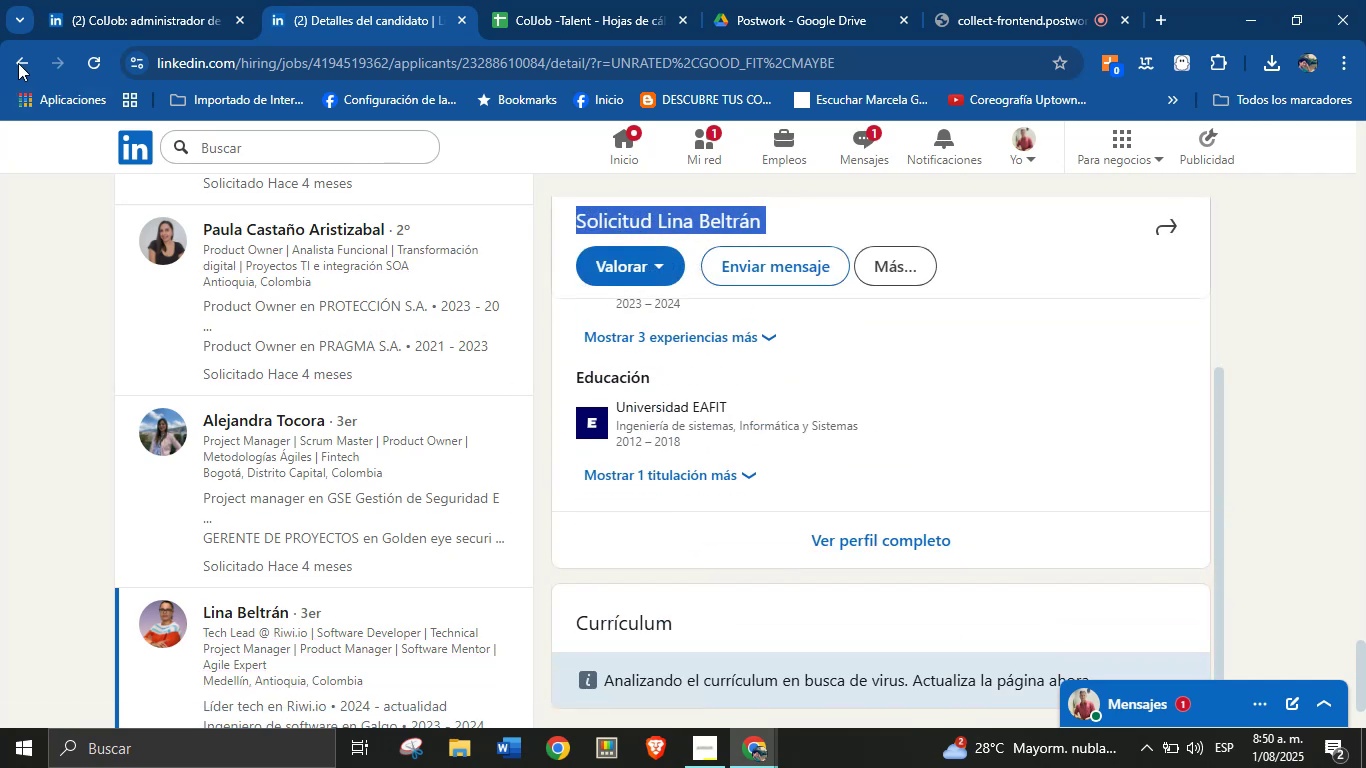 
left_click([90, 75])
 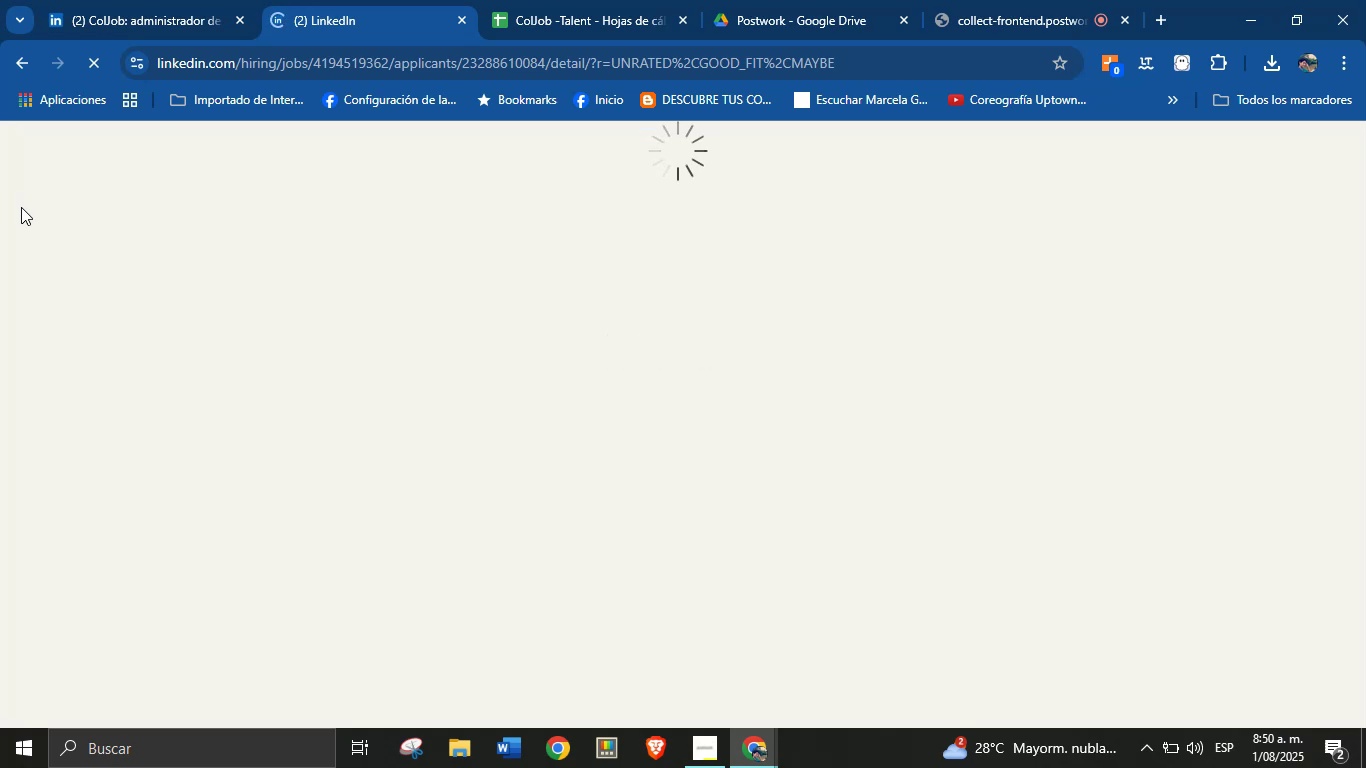 
wait(12.46)
 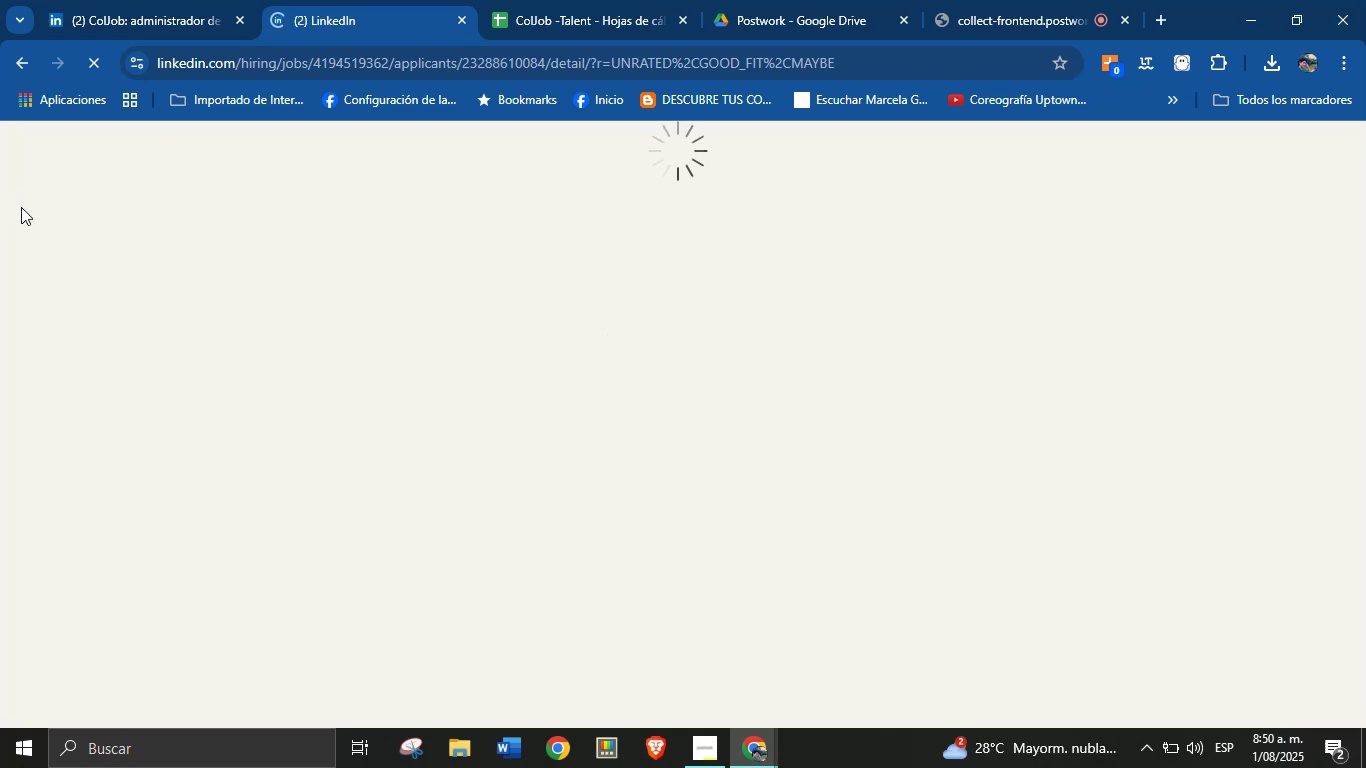 
scroll: coordinate [1154, 485], scroll_direction: down, amount: 5.0
 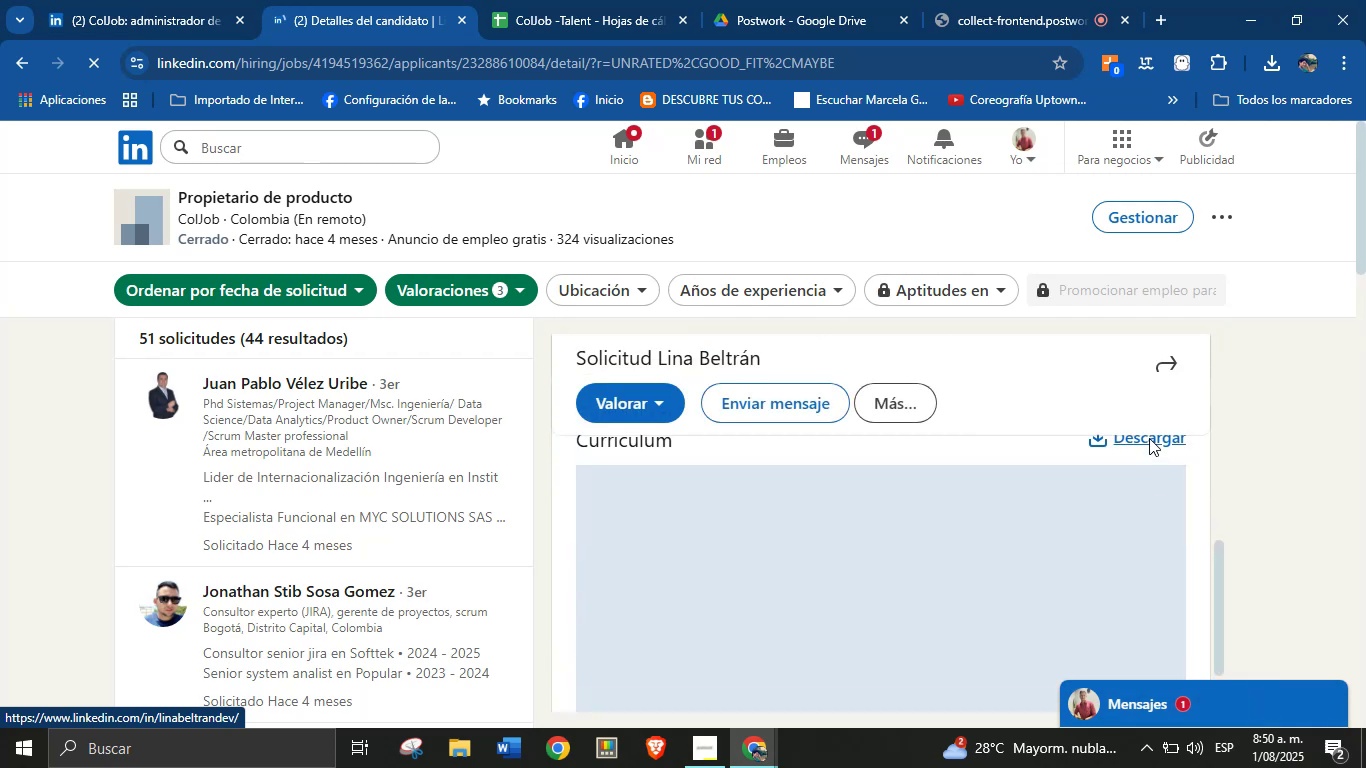 
left_click([1149, 438])
 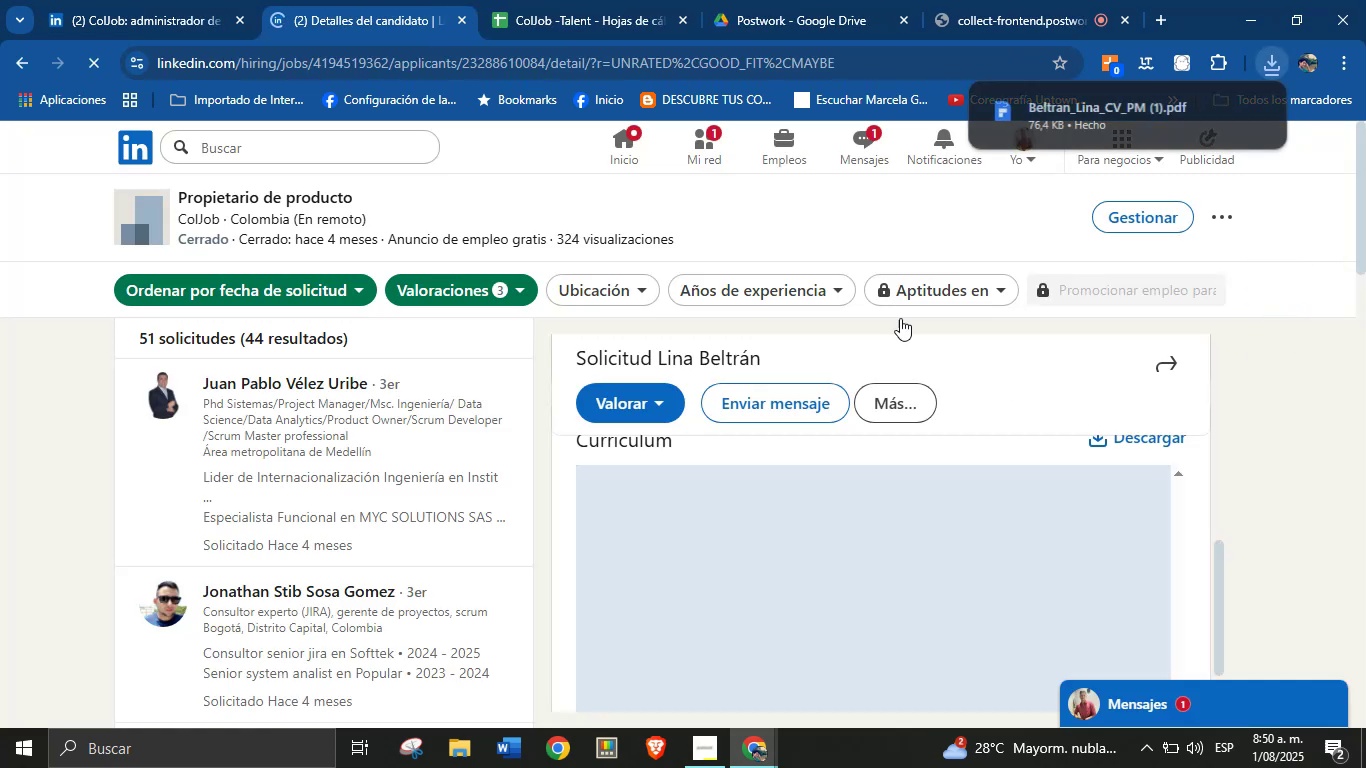 
left_click([1091, 123])
 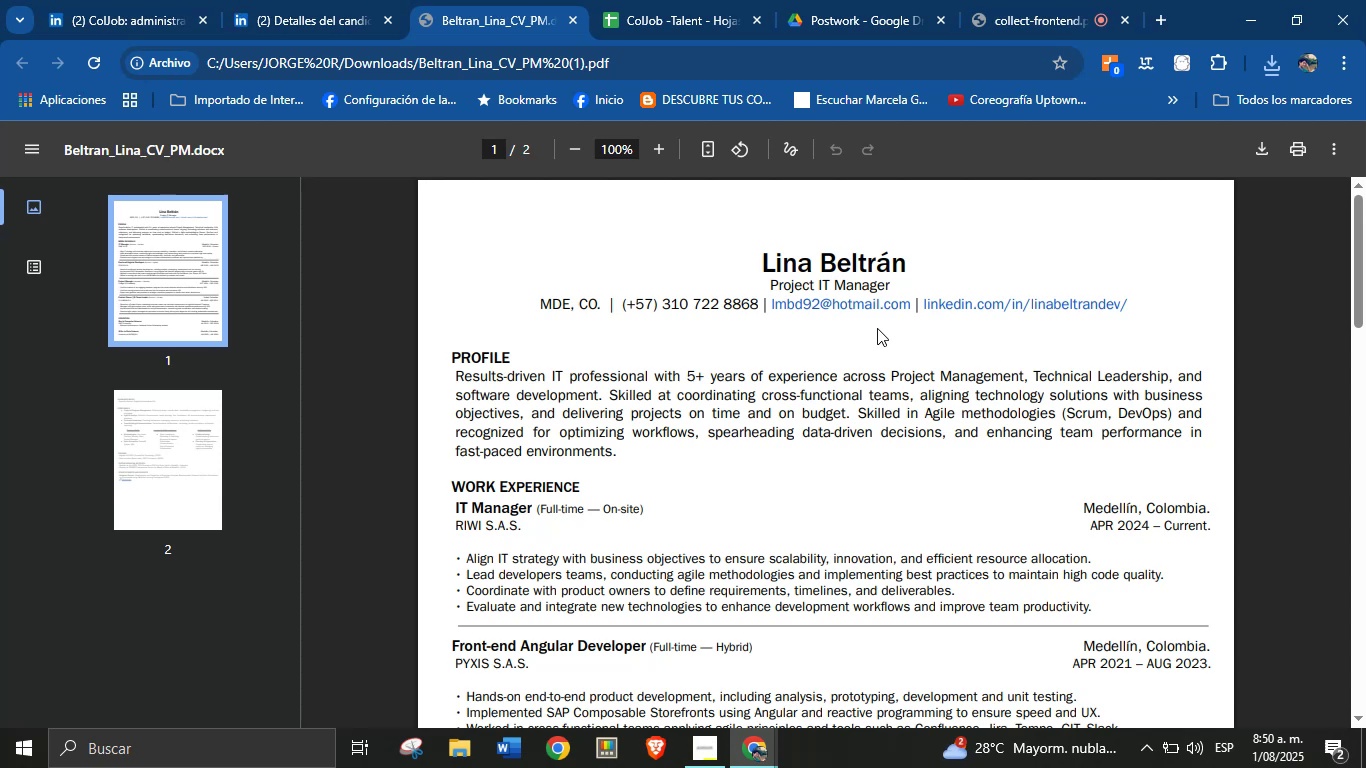 
wait(14.5)
 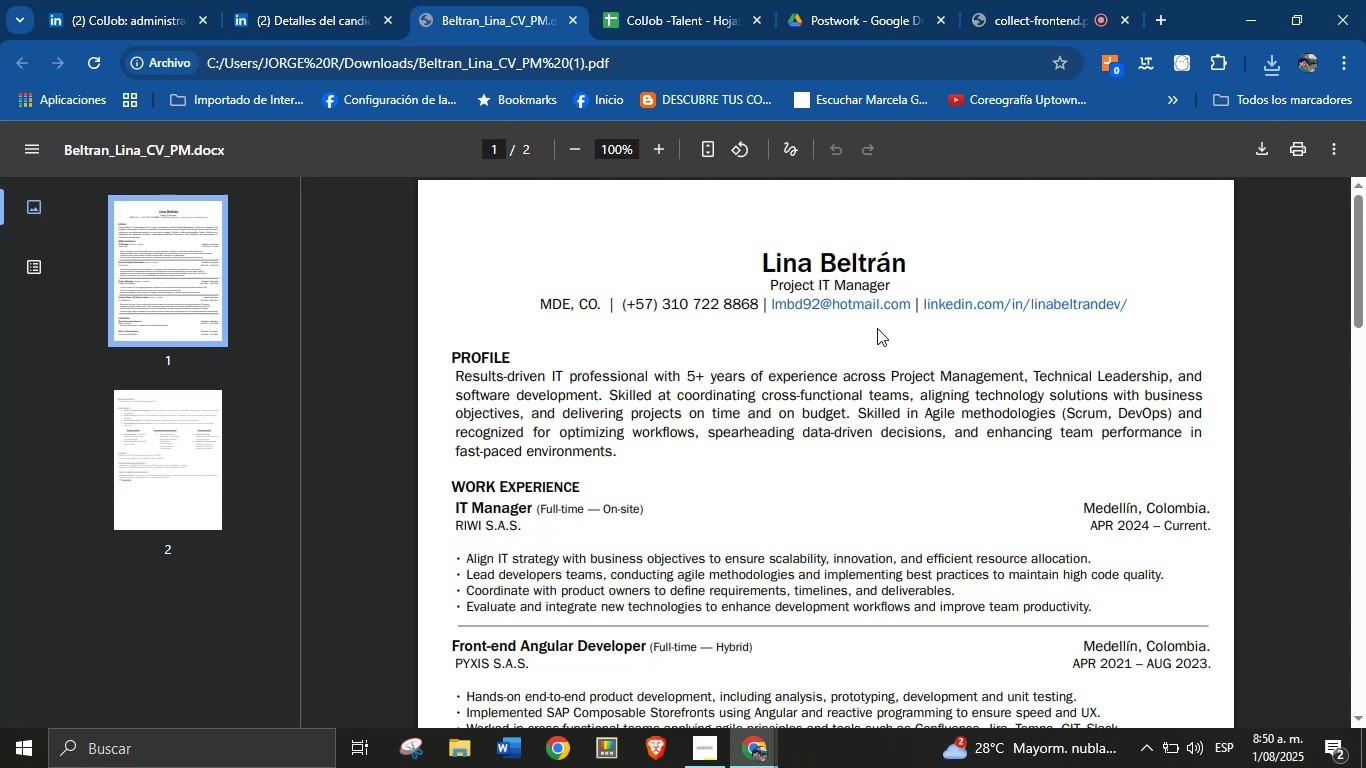 
double_click([820, 259])
 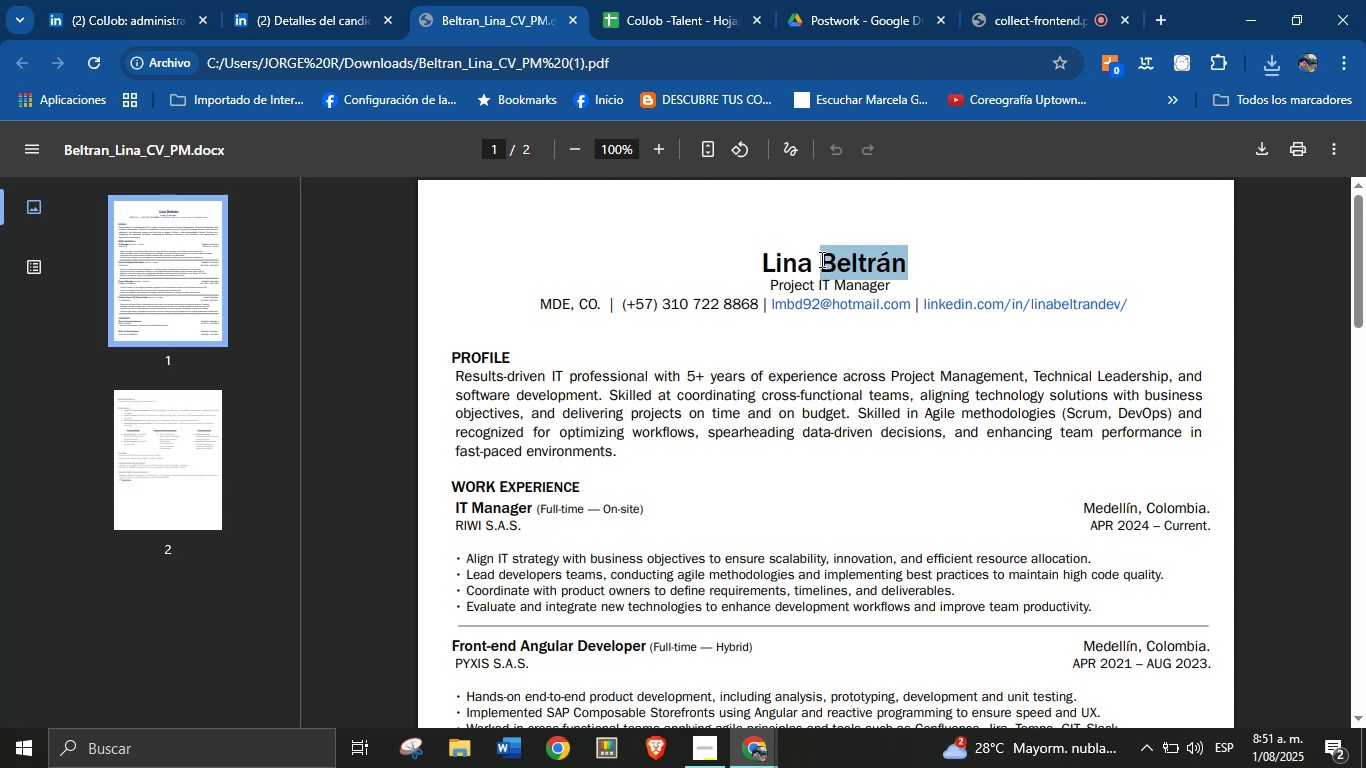 
triple_click([820, 259])
 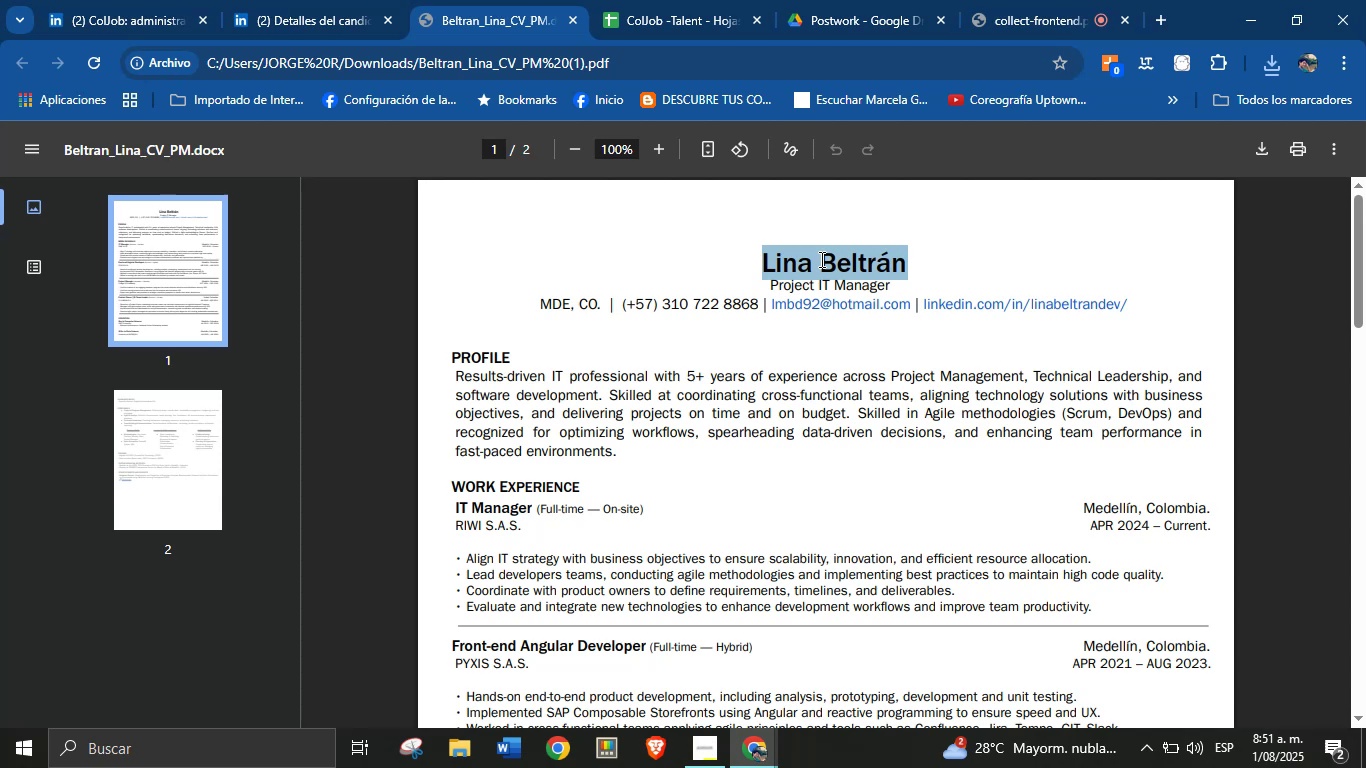 
key(Control+C)
 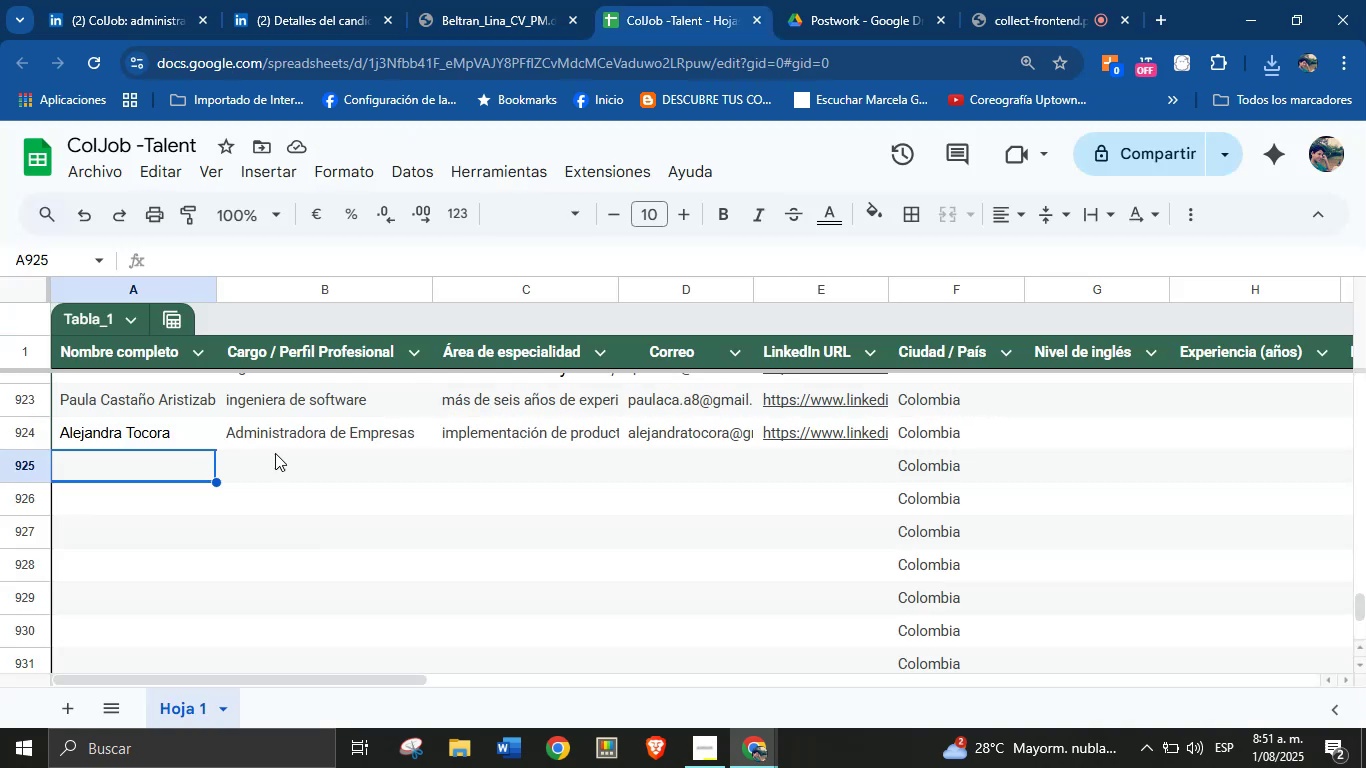 
key(Control+V)
 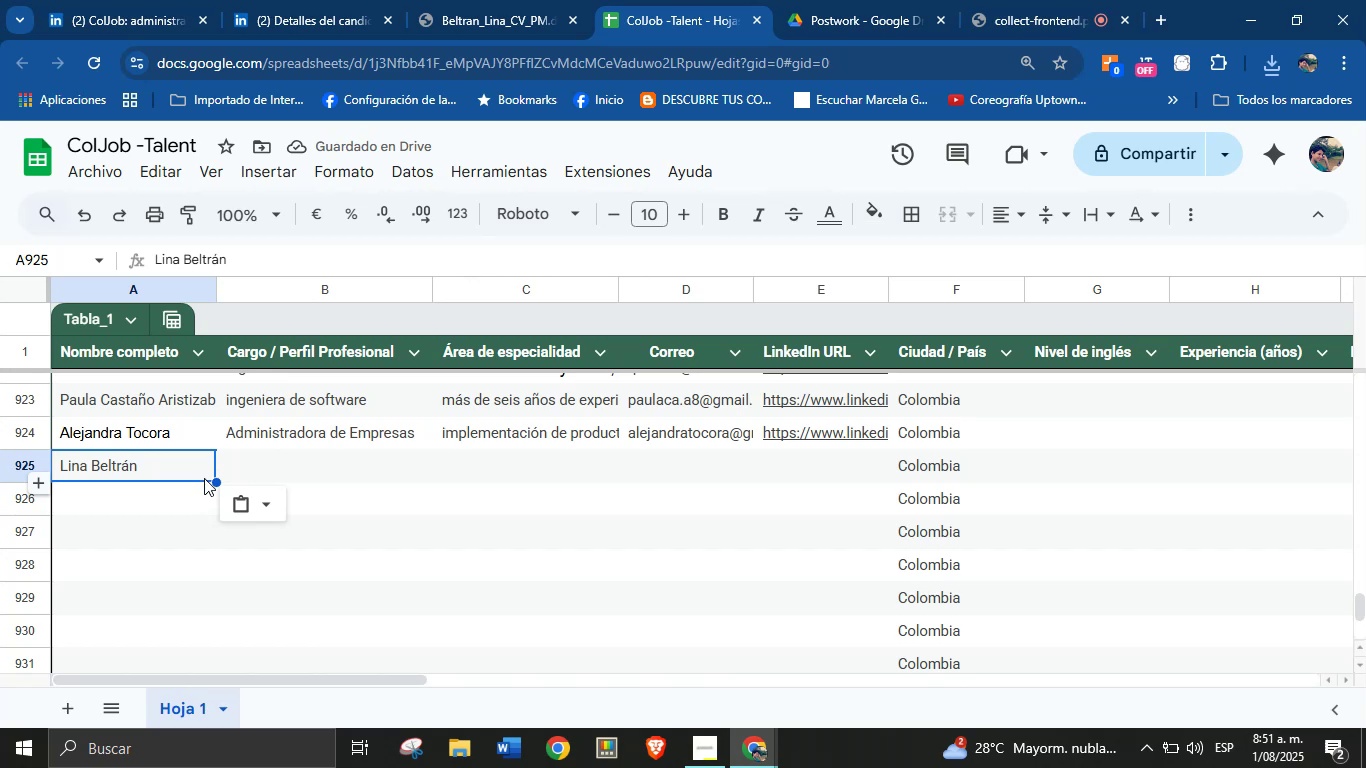 
wait(7.25)
 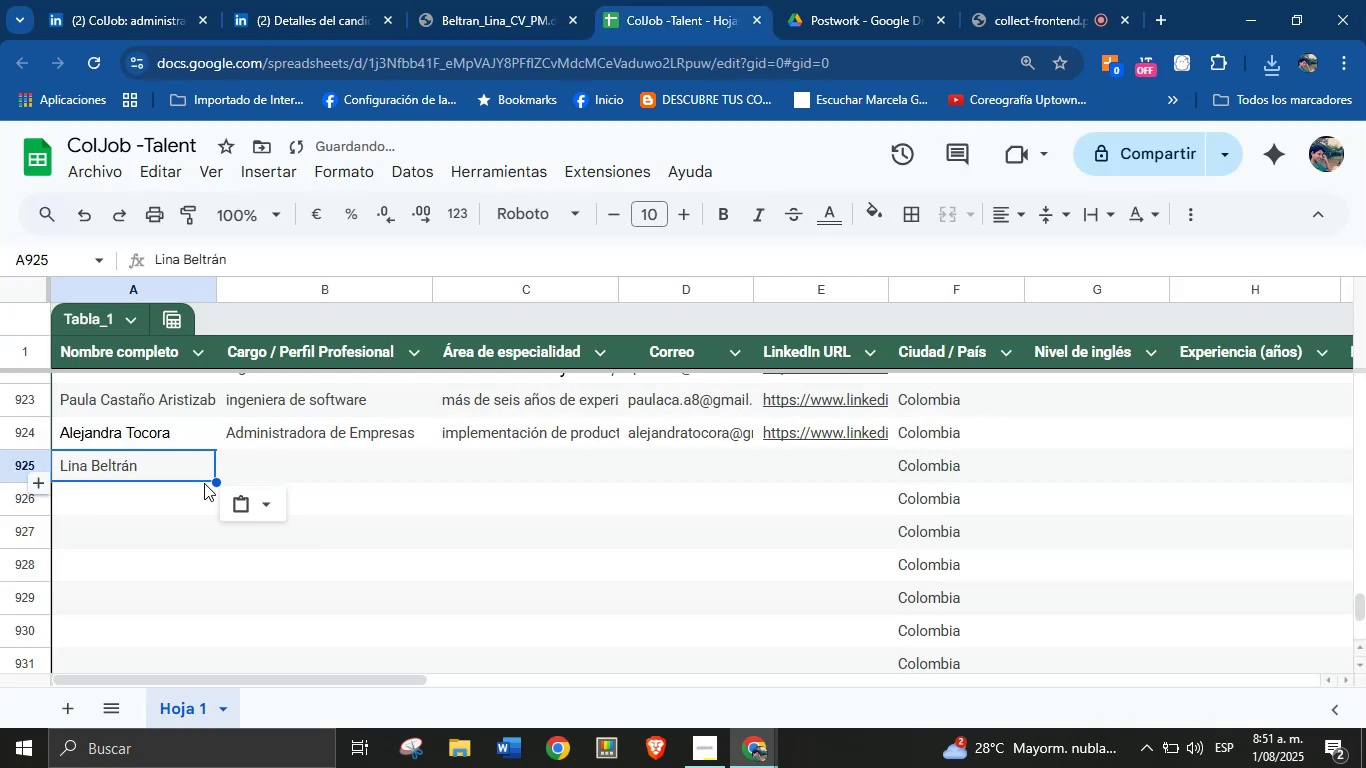 
left_click([506, 0])
 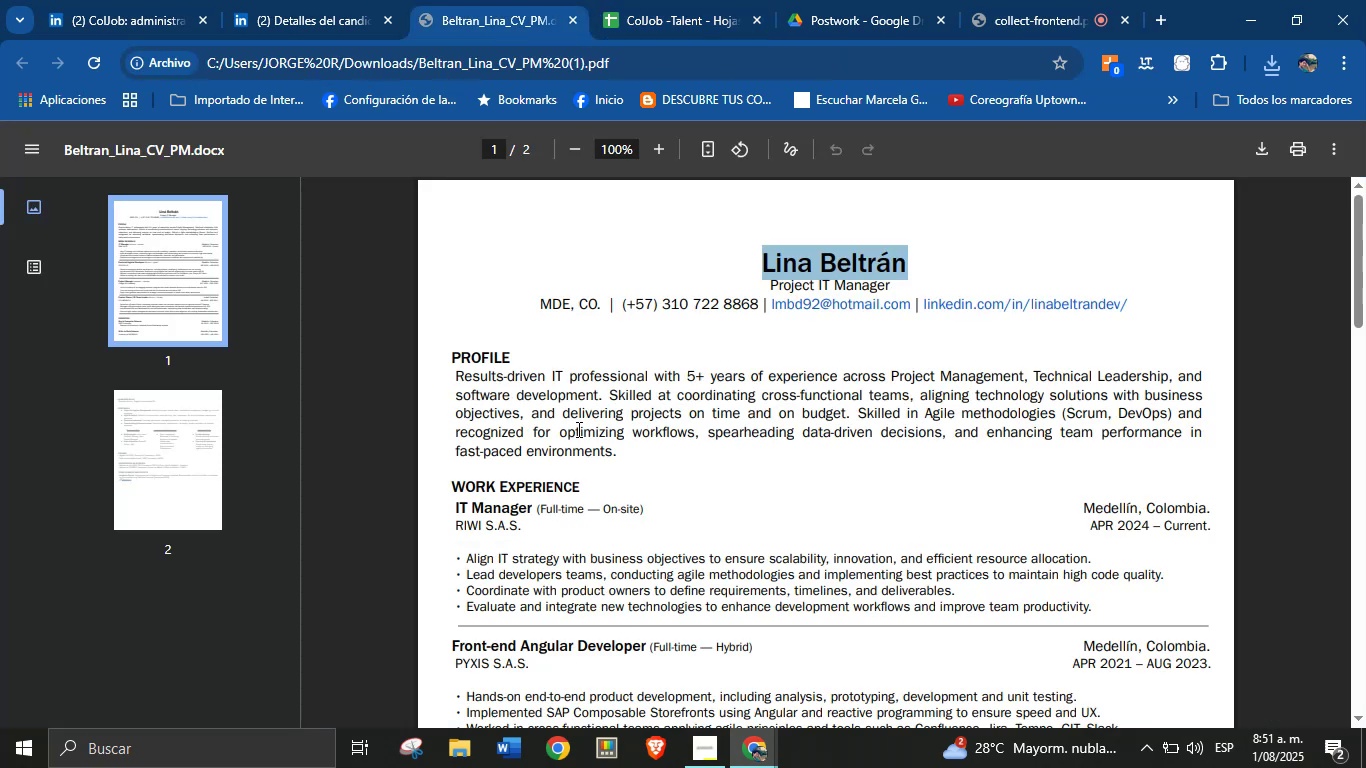 
left_click([624, 416])
 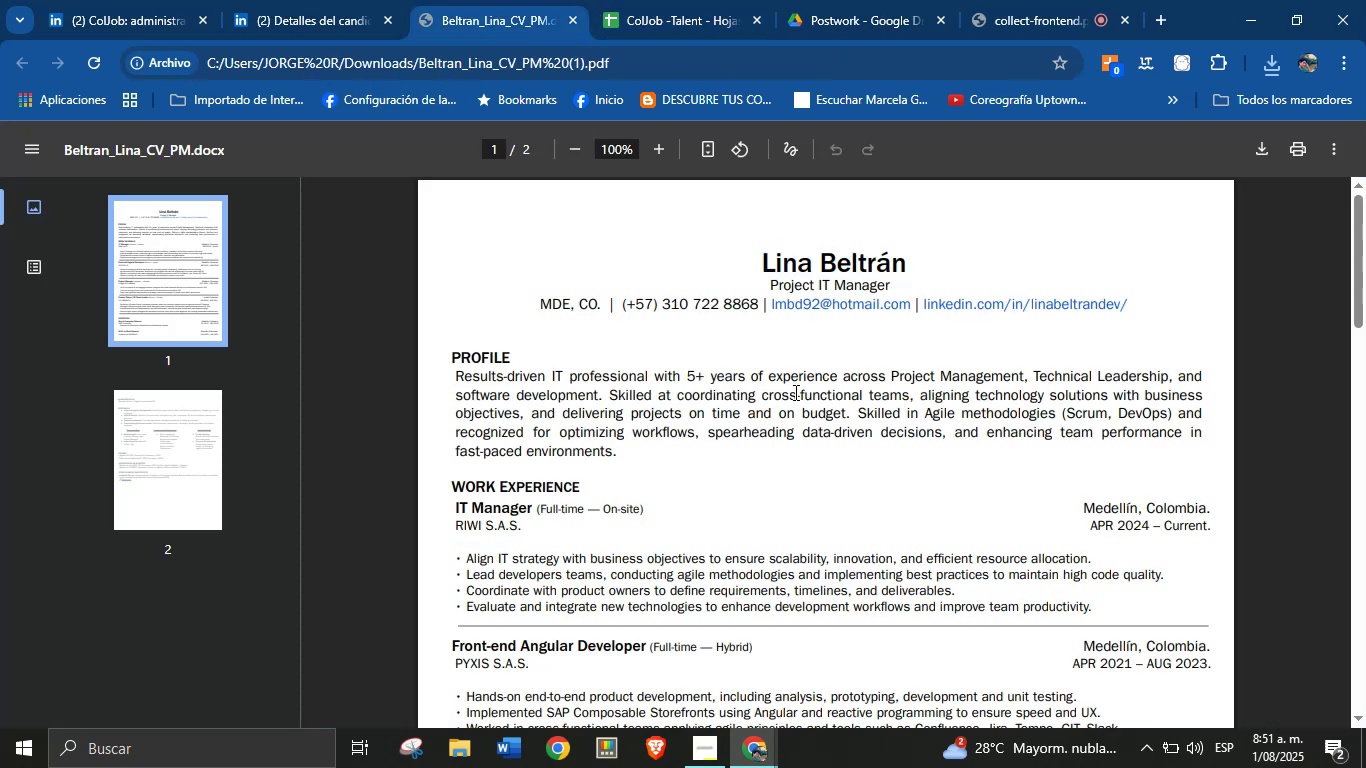 
scroll: coordinate [671, 486], scroll_direction: down, amount: 7.0
 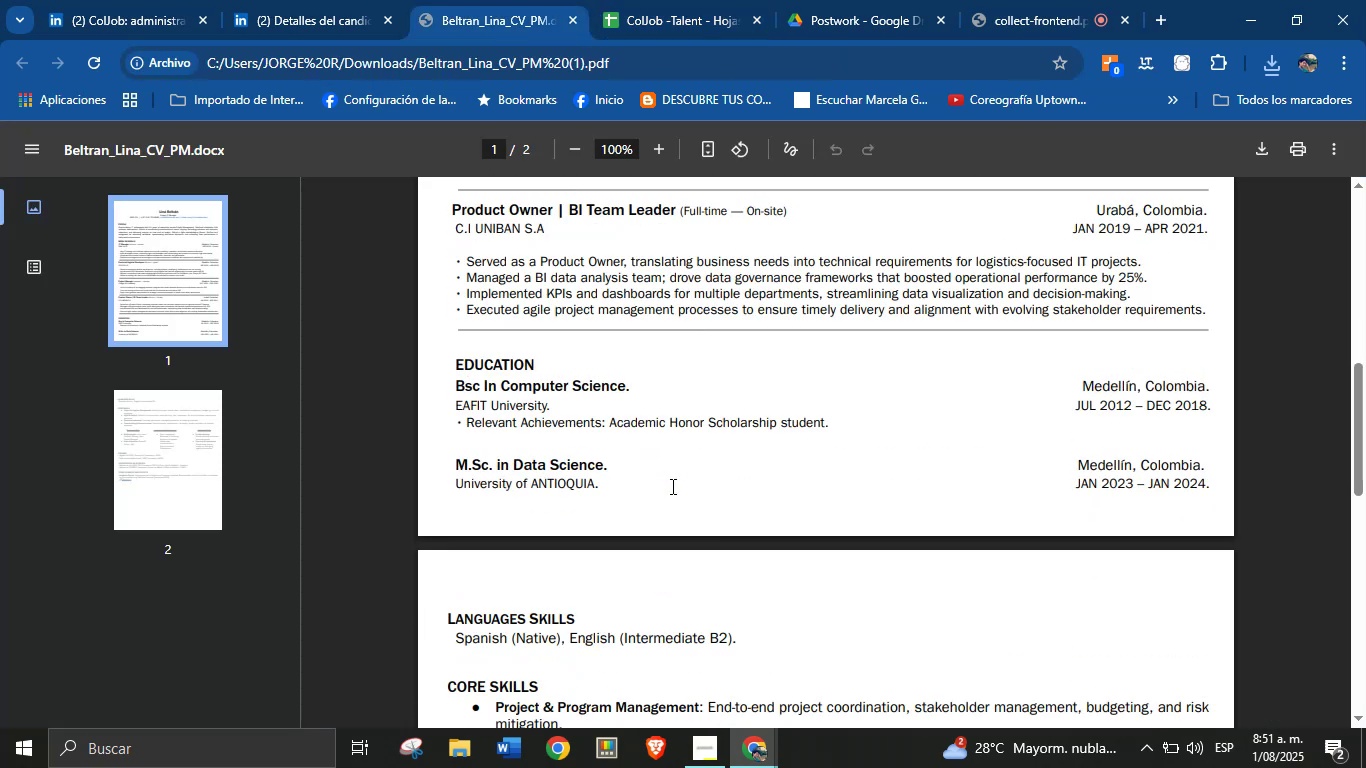 
scroll: coordinate [669, 485], scroll_direction: none, amount: 0.0
 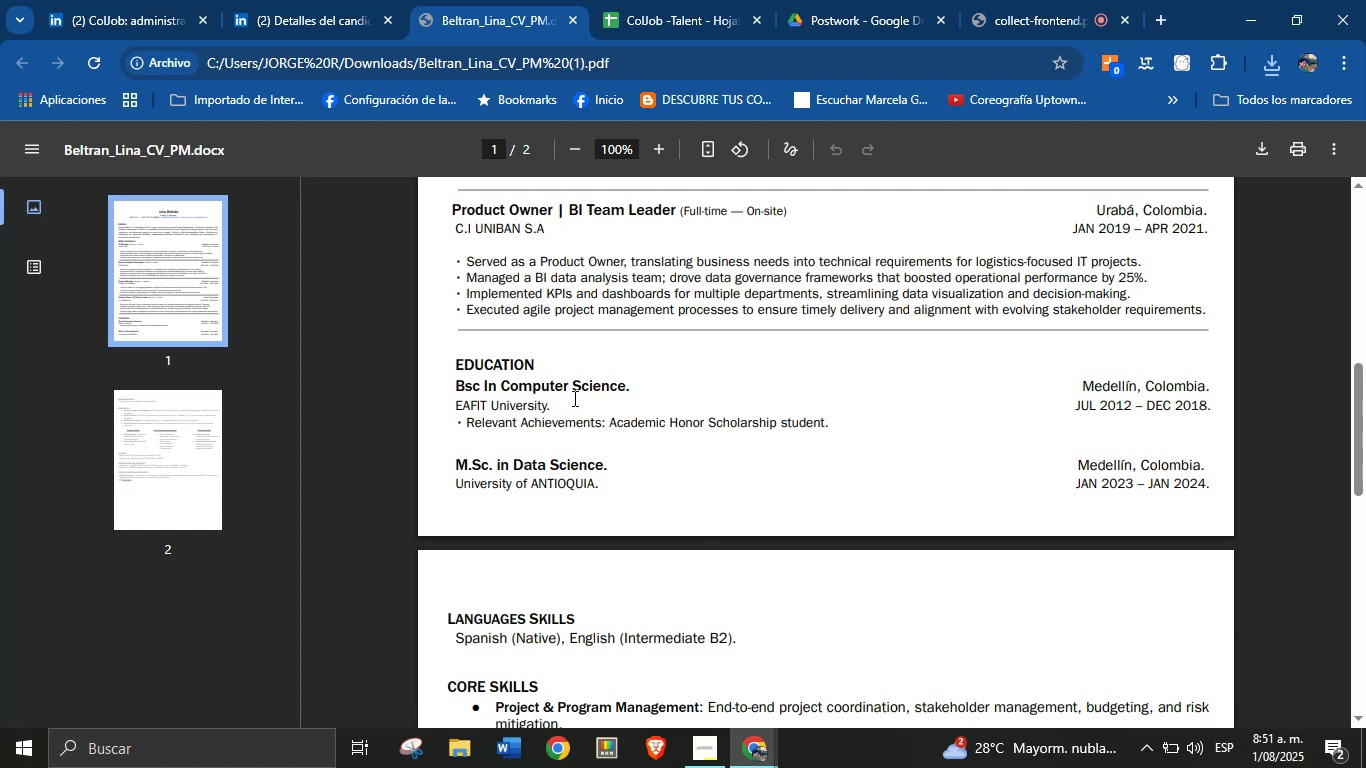 
left_click_drag(start_coordinate=[635, 389], to_coordinate=[421, 393])
 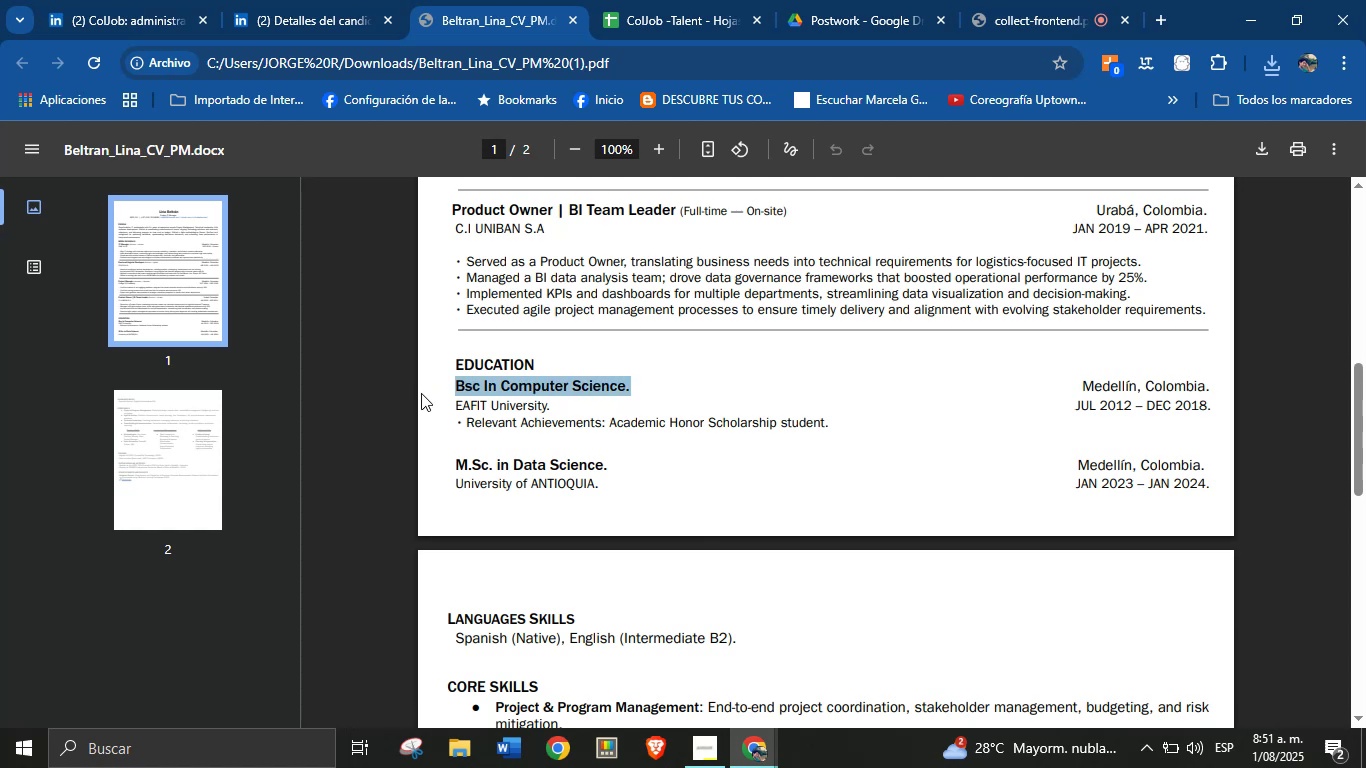 
key(Control+C)
 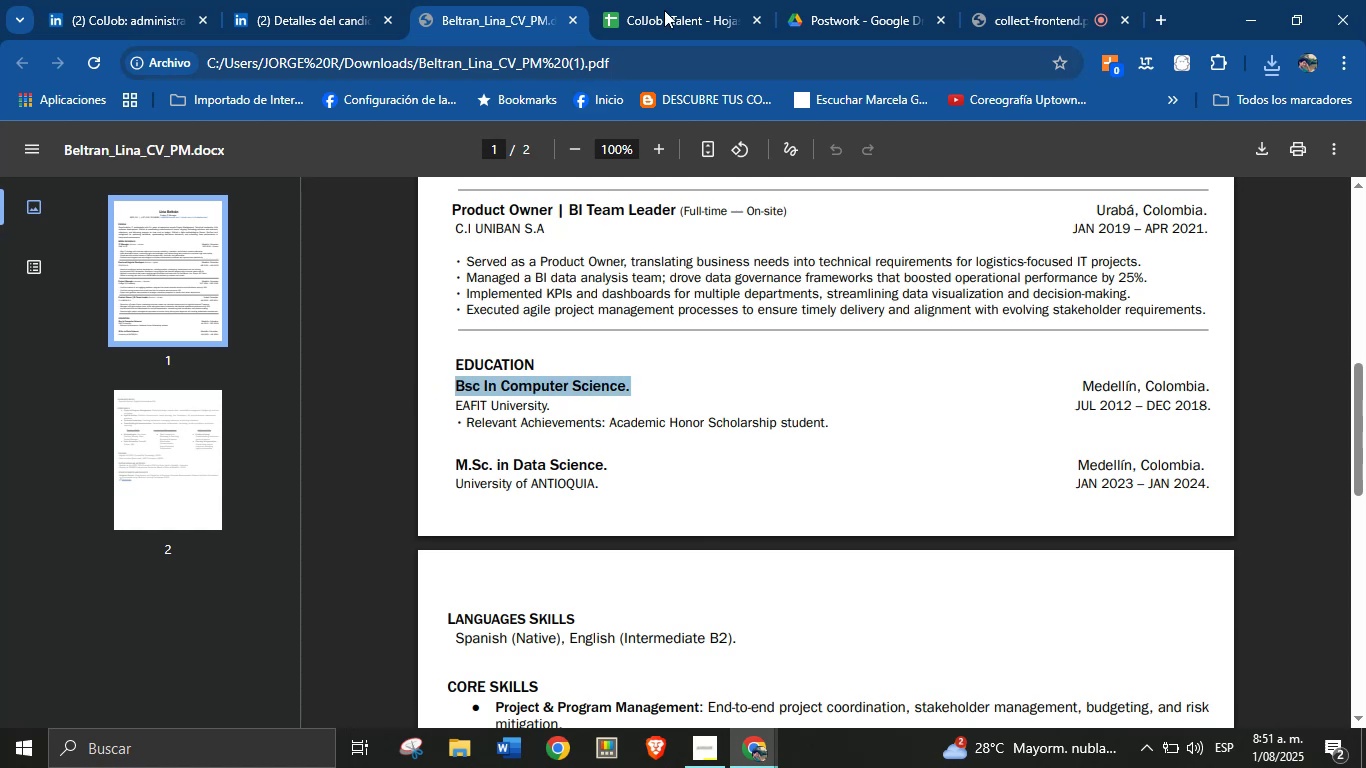 
left_click([670, 0])
 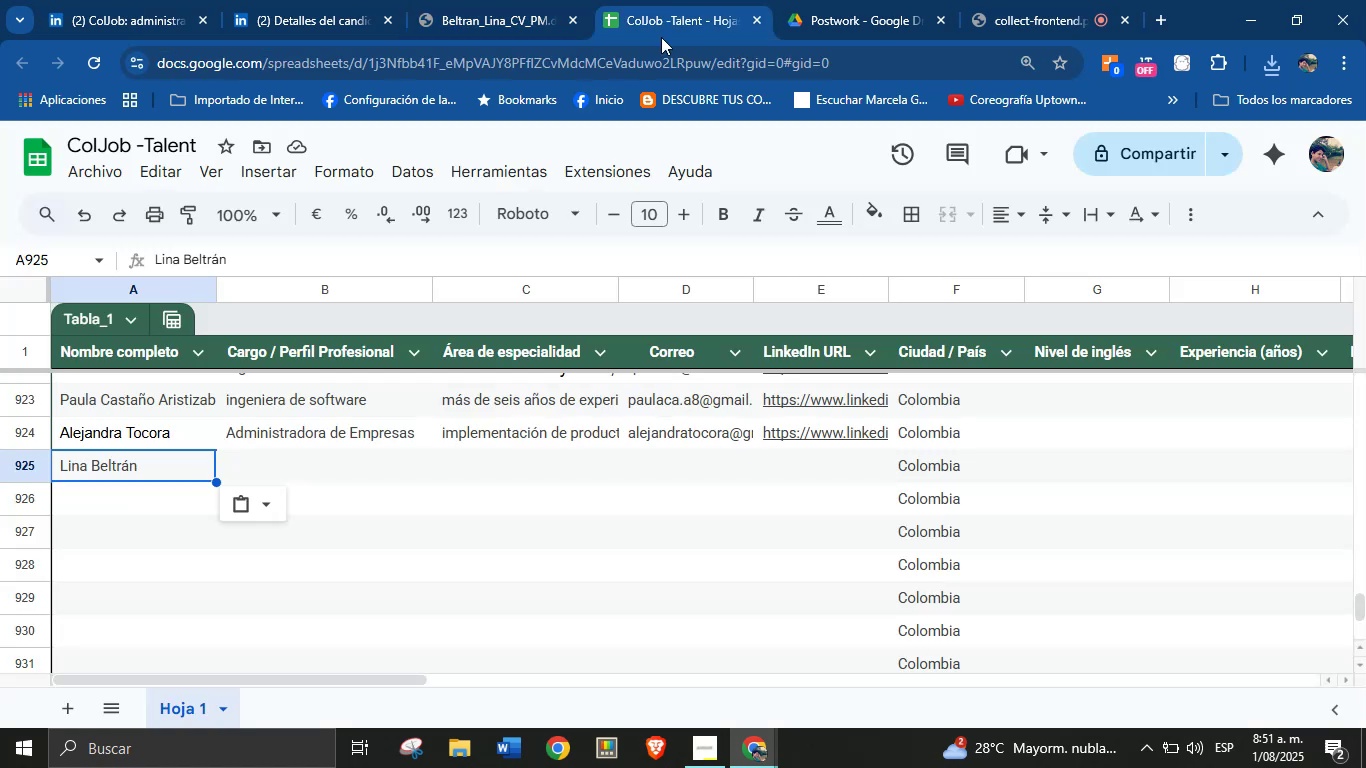 
hold_key(key=ControlLeft, duration=0.54)
 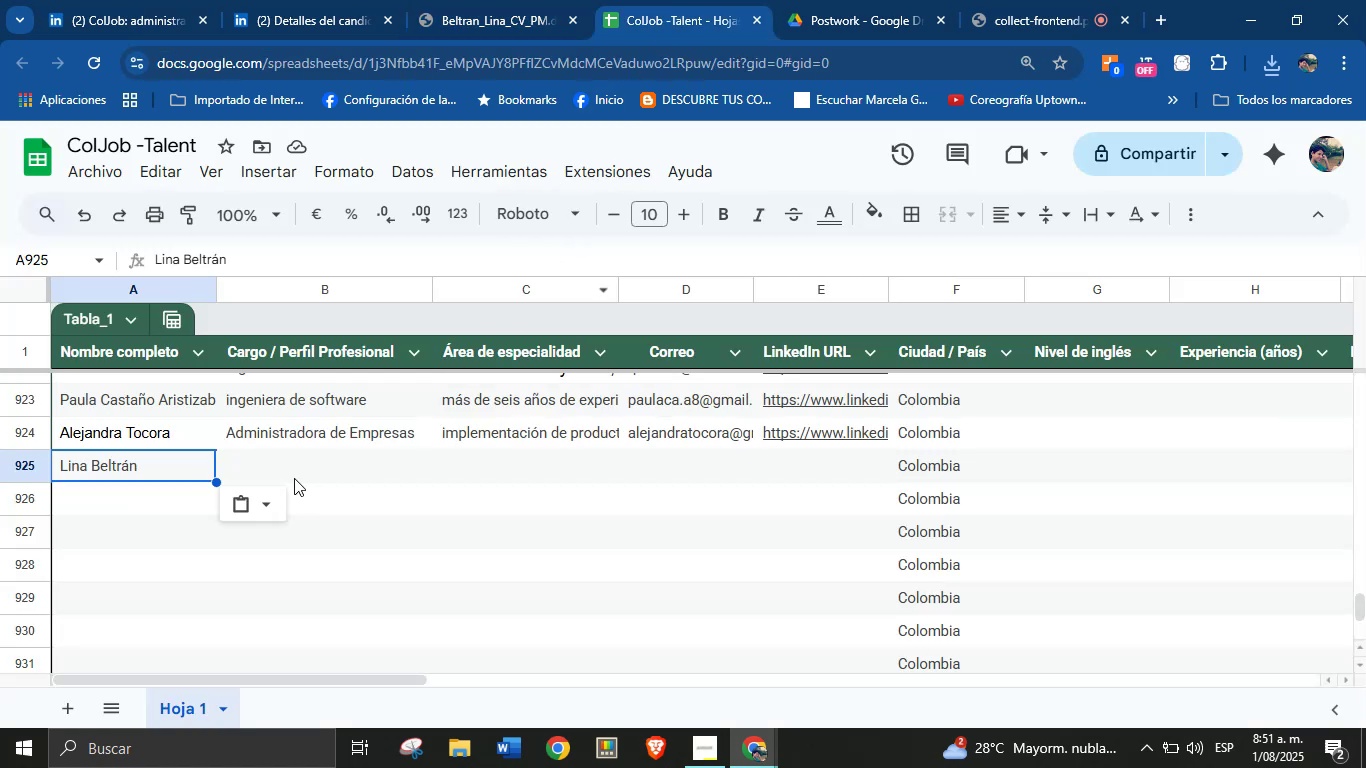 
left_click([294, 478])
 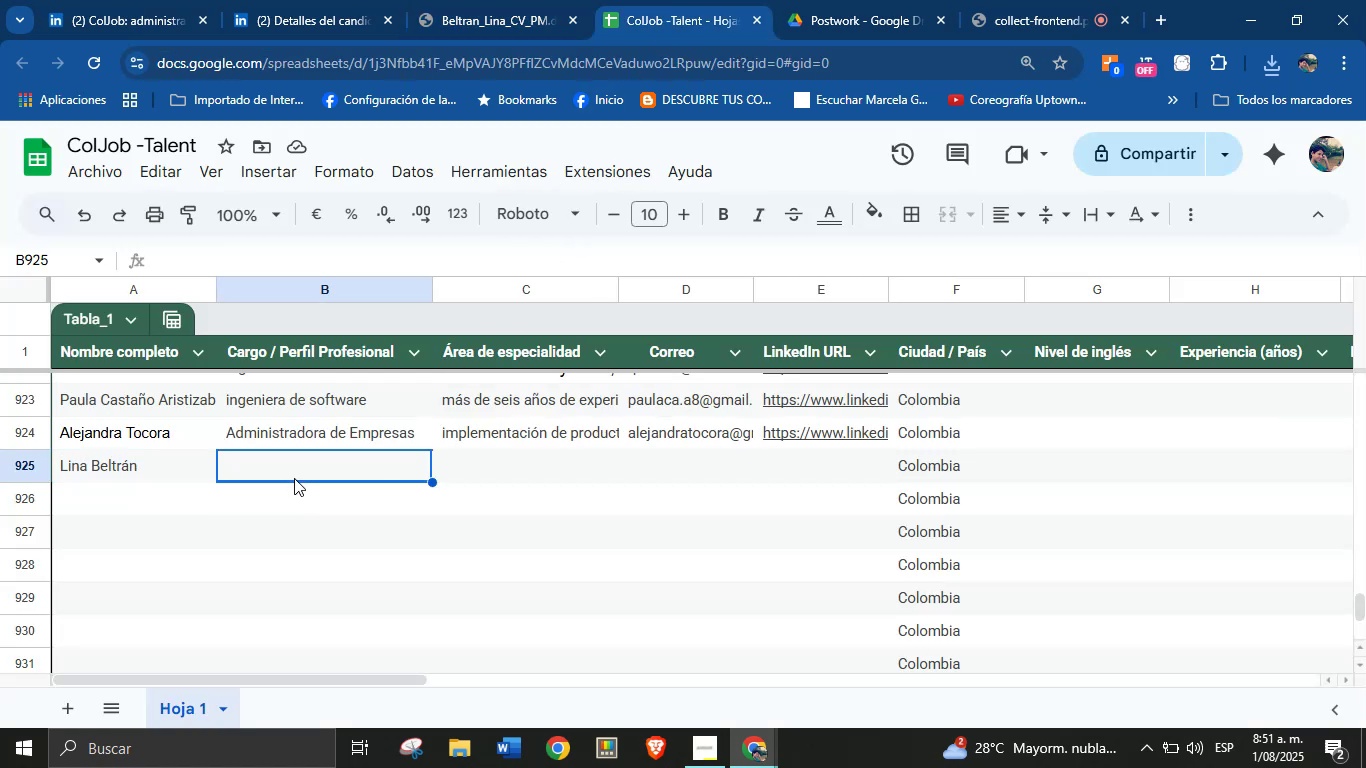 
key(Control+V)
 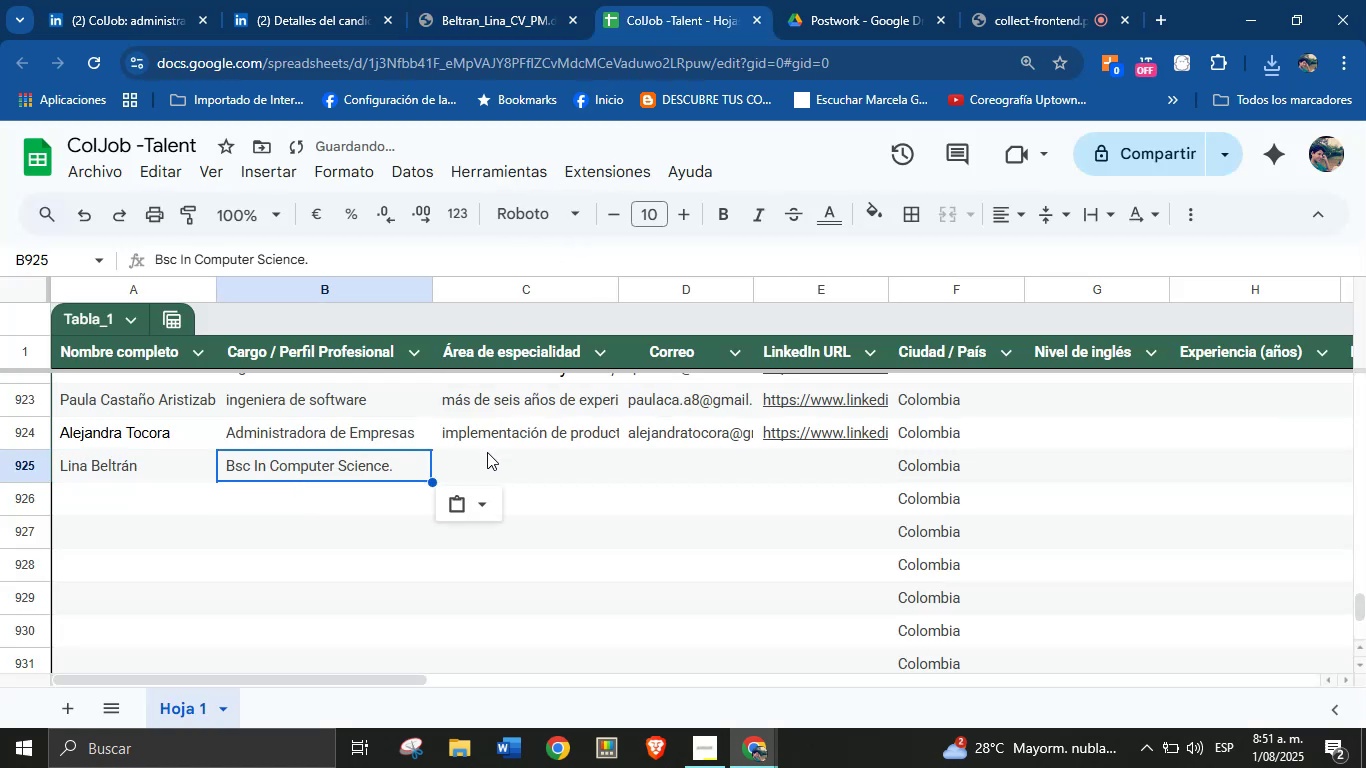 
left_click([494, 477])
 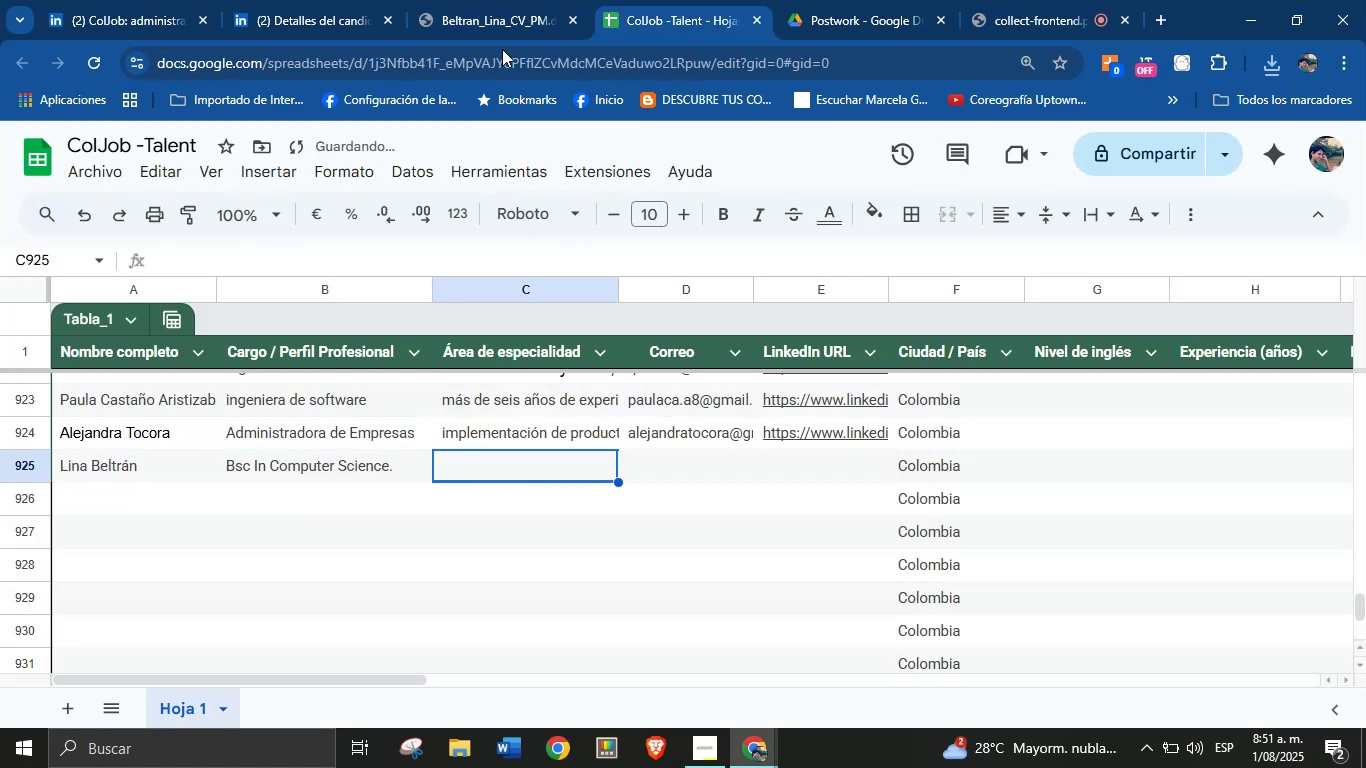 
left_click([520, 0])
 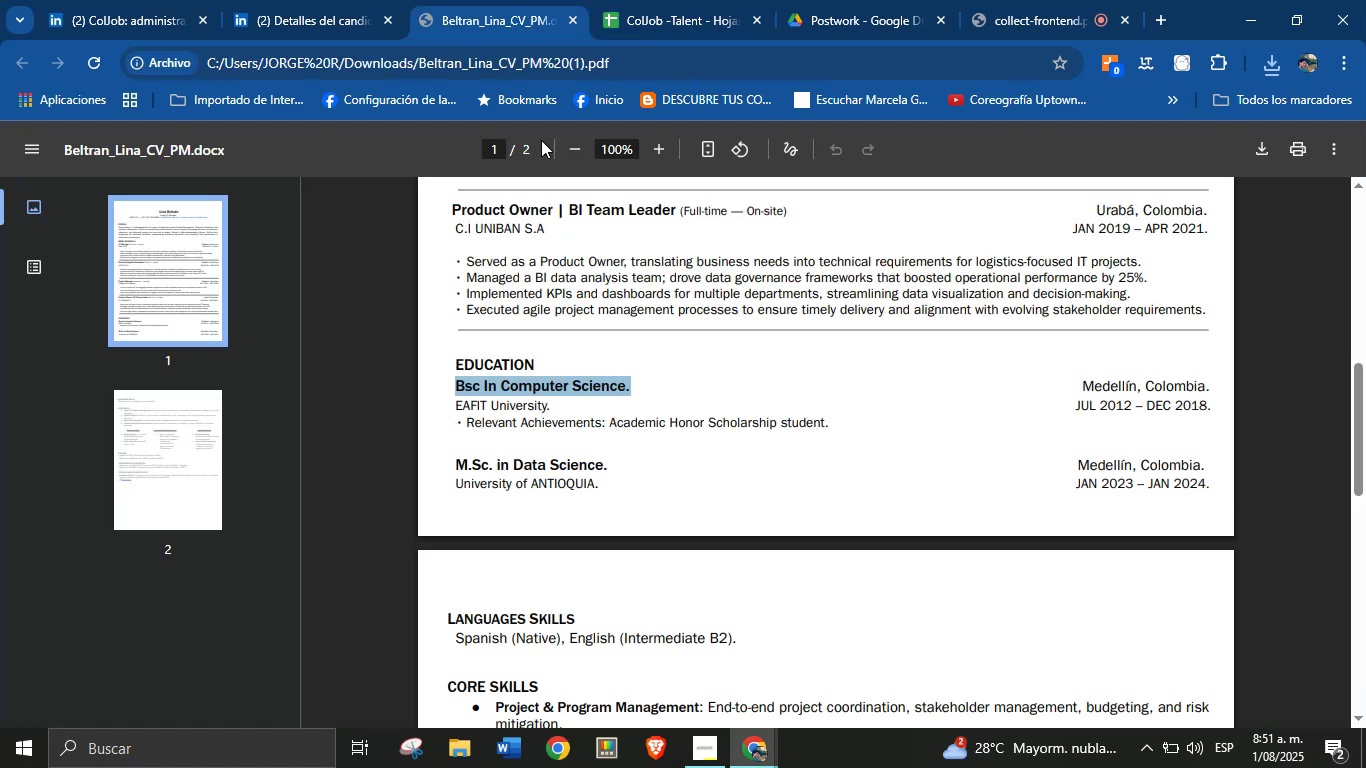 
scroll: coordinate [652, 353], scroll_direction: up, amount: 16.0
 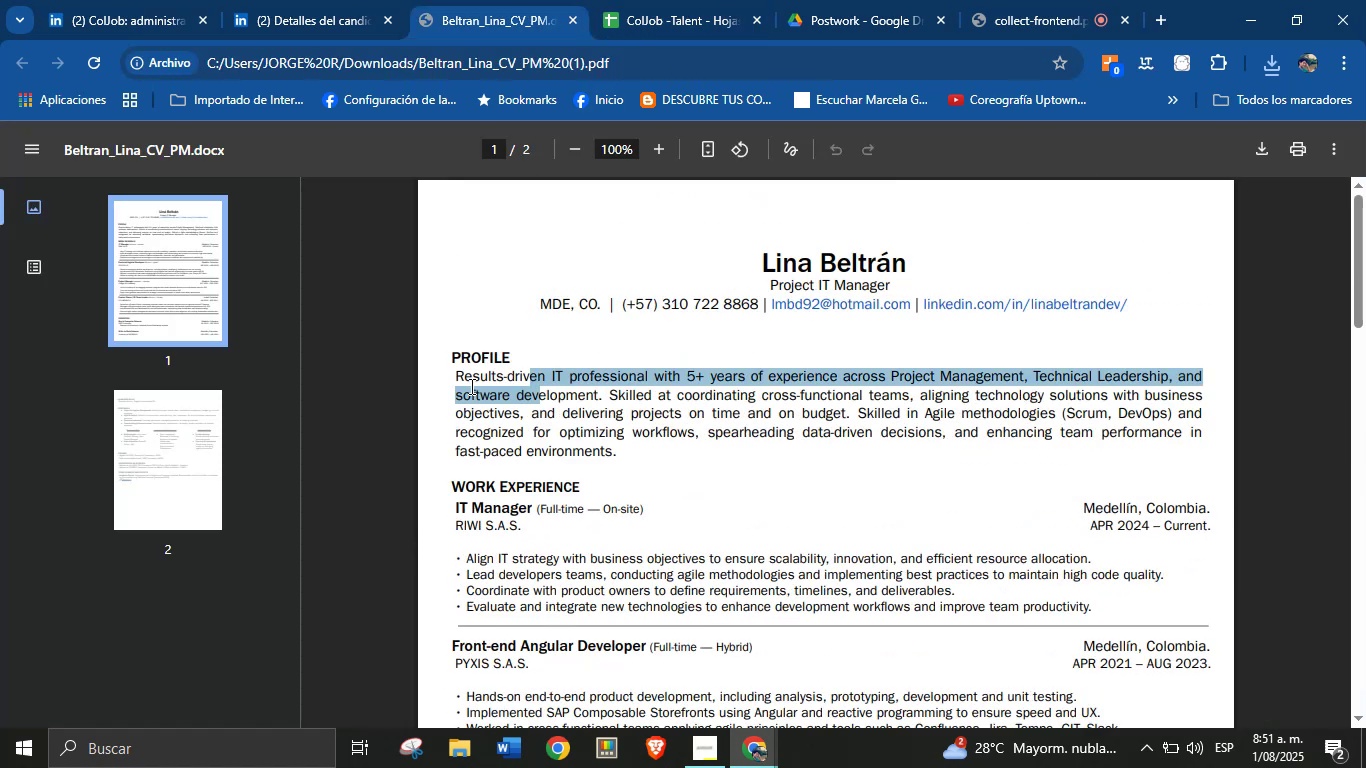 
left_click([455, 381])
 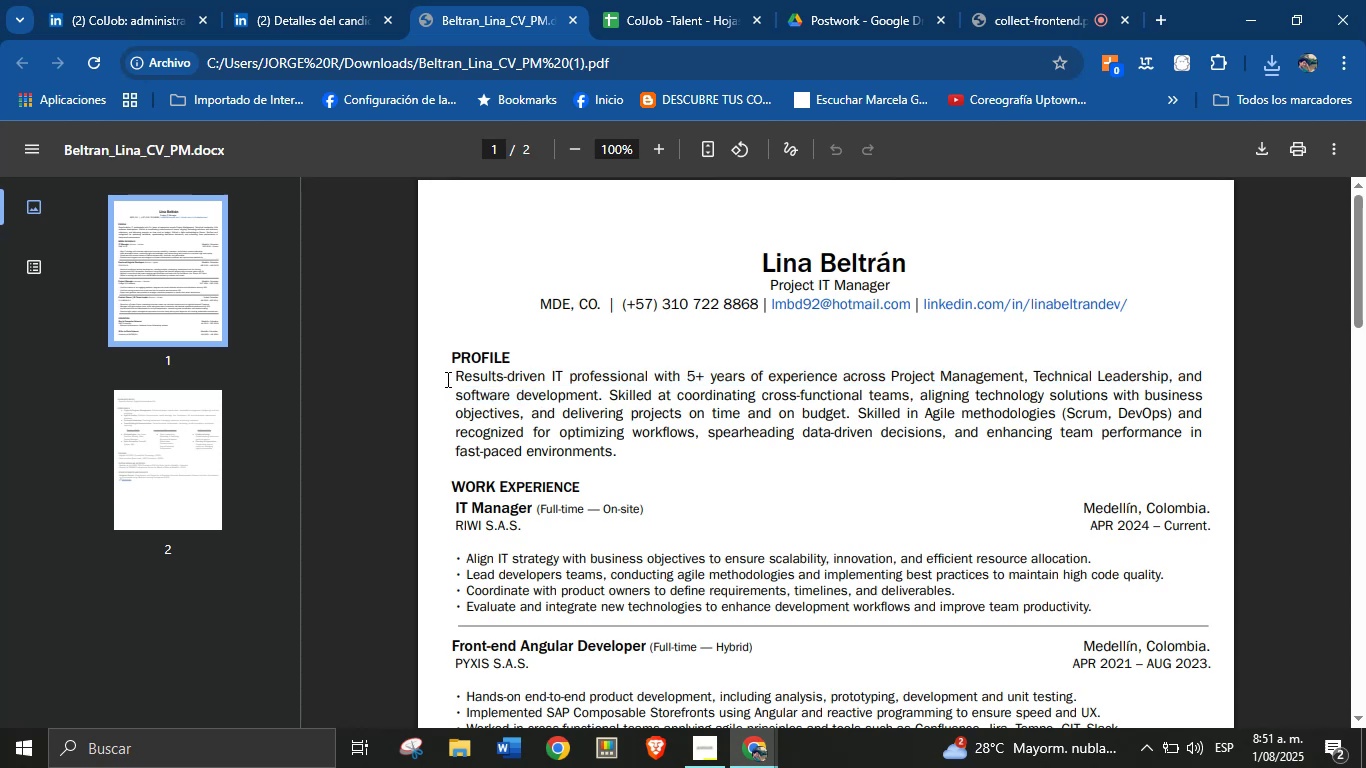 
left_click_drag(start_coordinate=[446, 374], to_coordinate=[601, 391])
 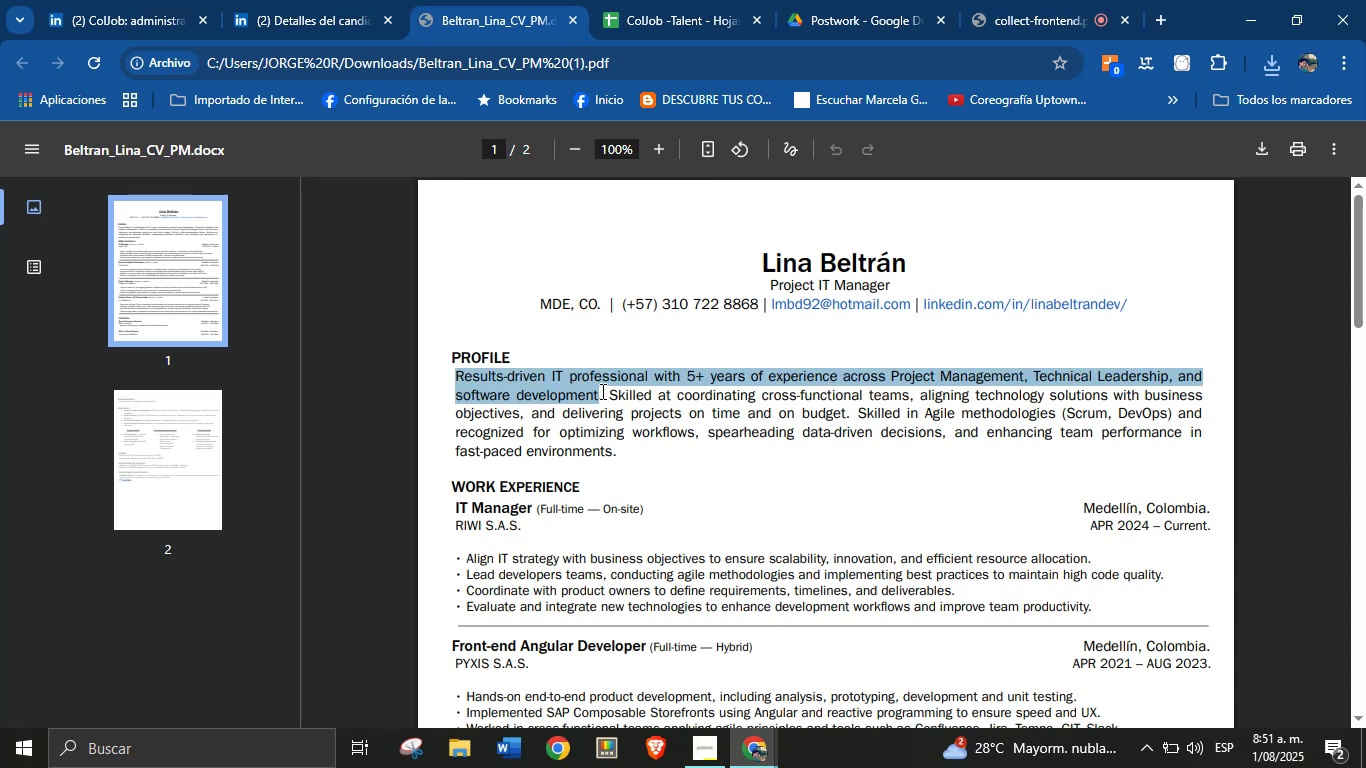 
key(Control+C)
 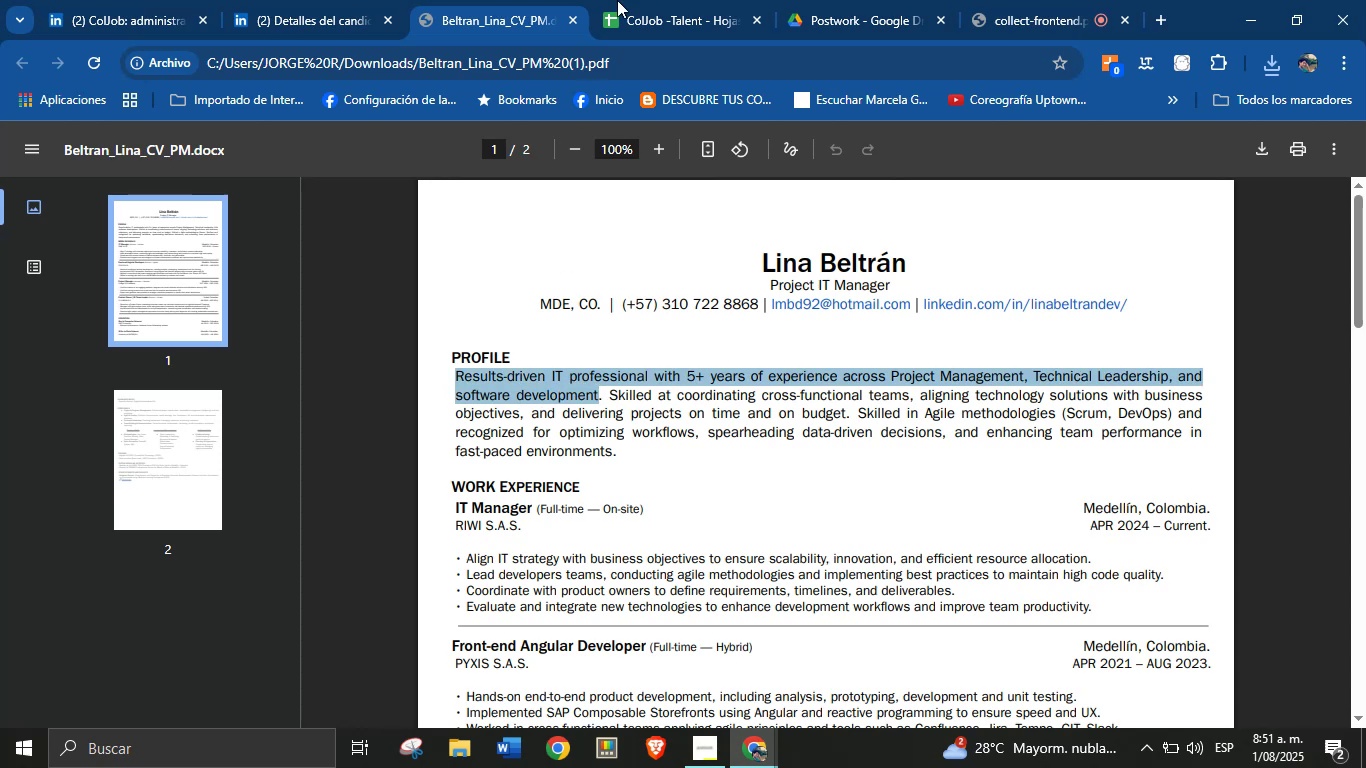 
left_click([652, 0])
 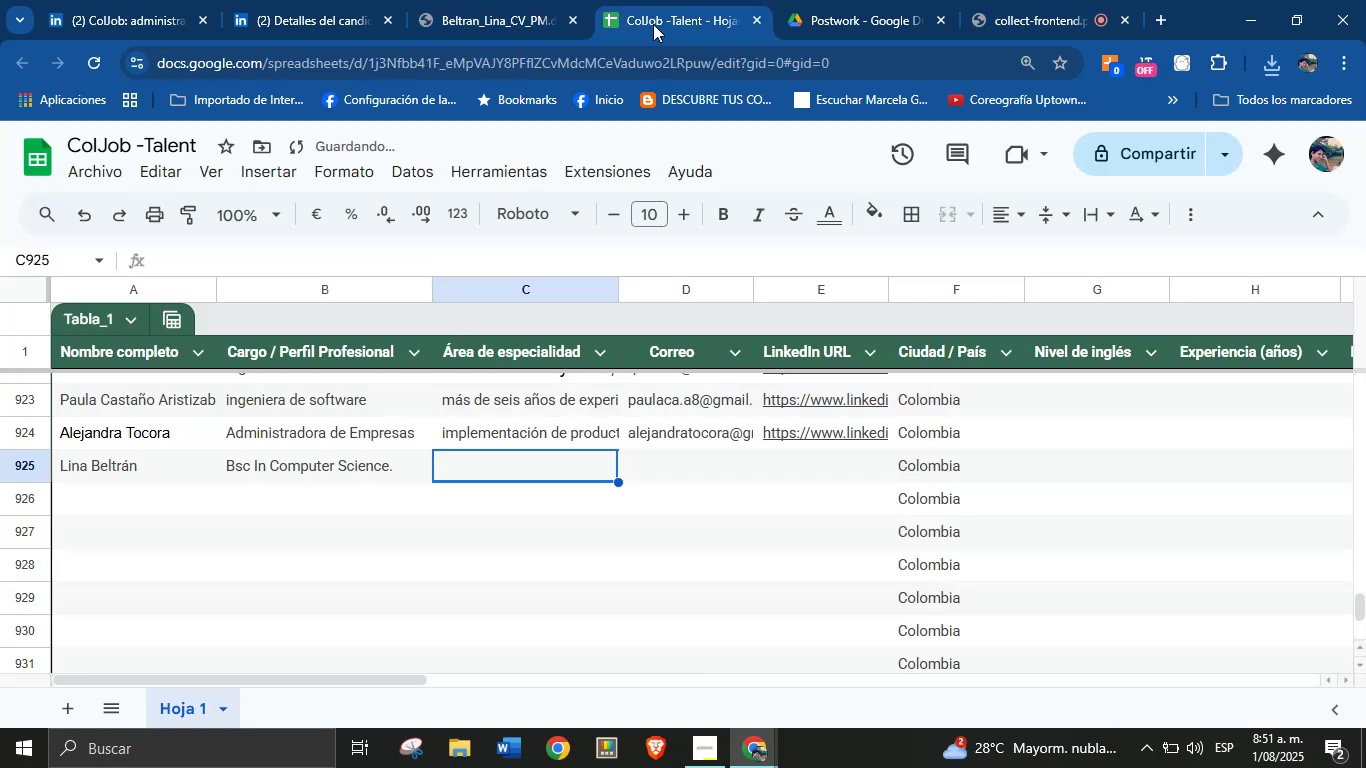 
key(Control+V)
 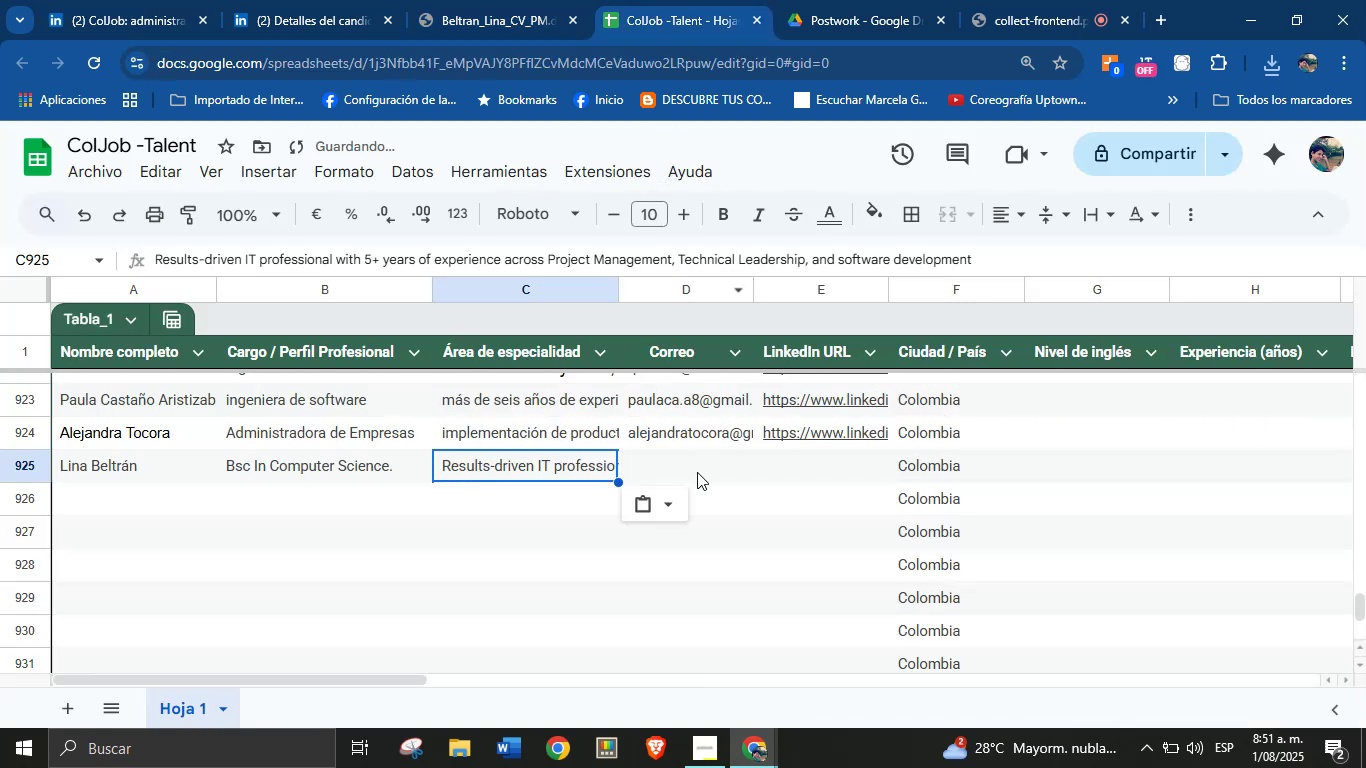 
left_click([697, 471])
 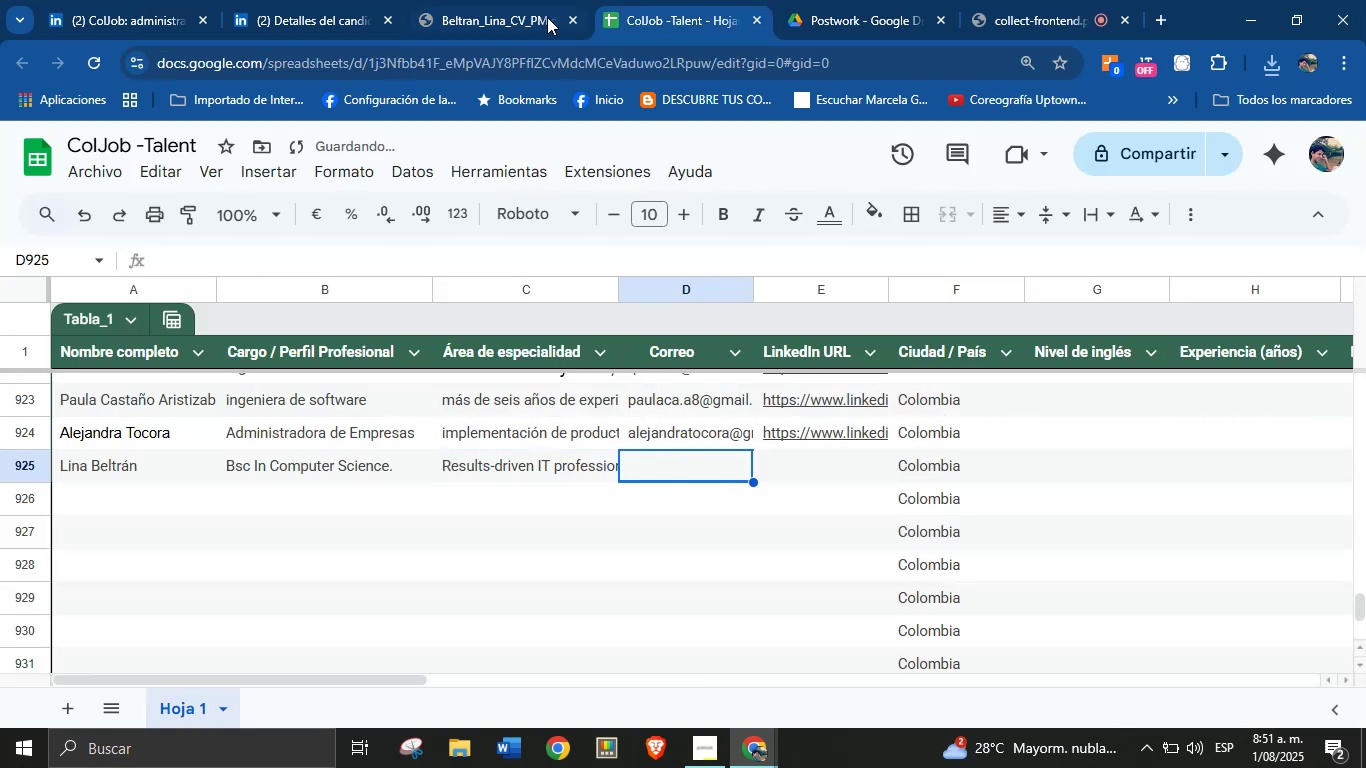 
left_click([504, 0])
 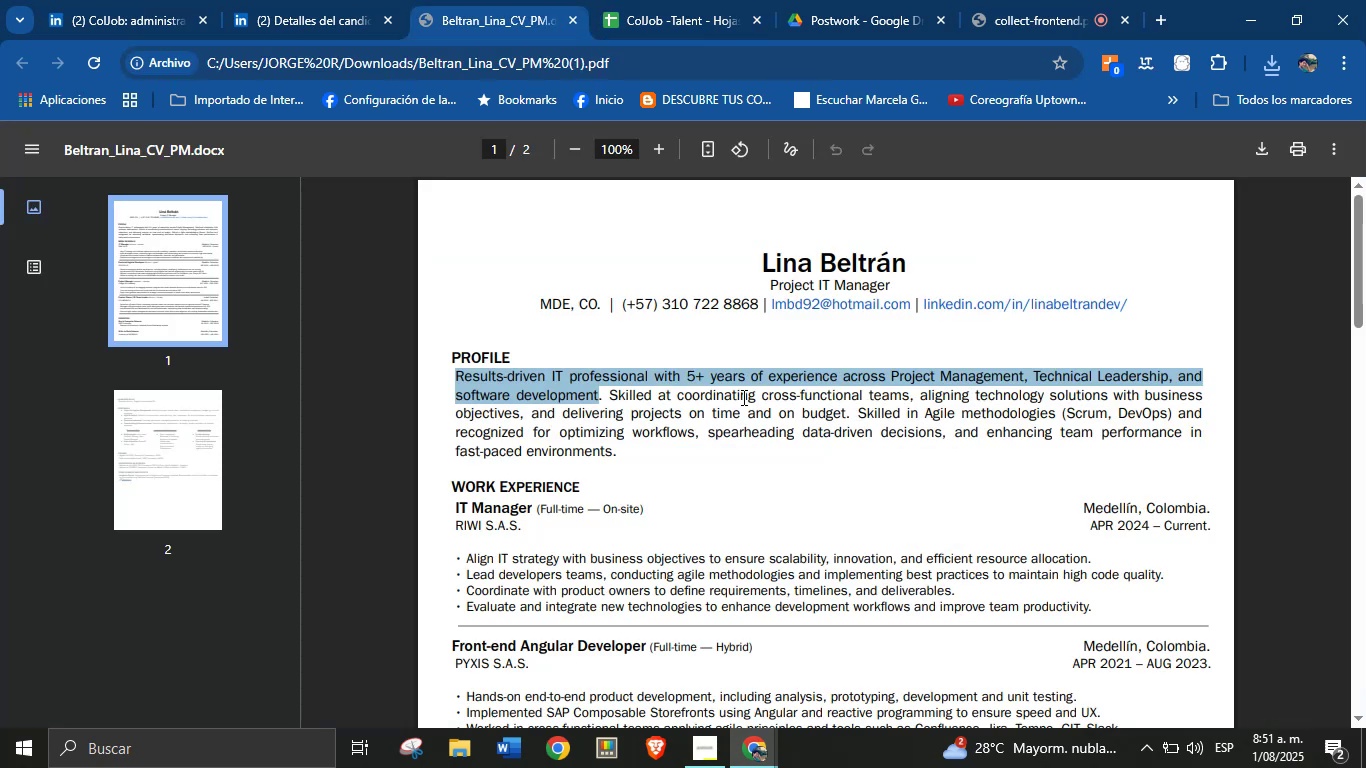 
left_click([751, 406])
 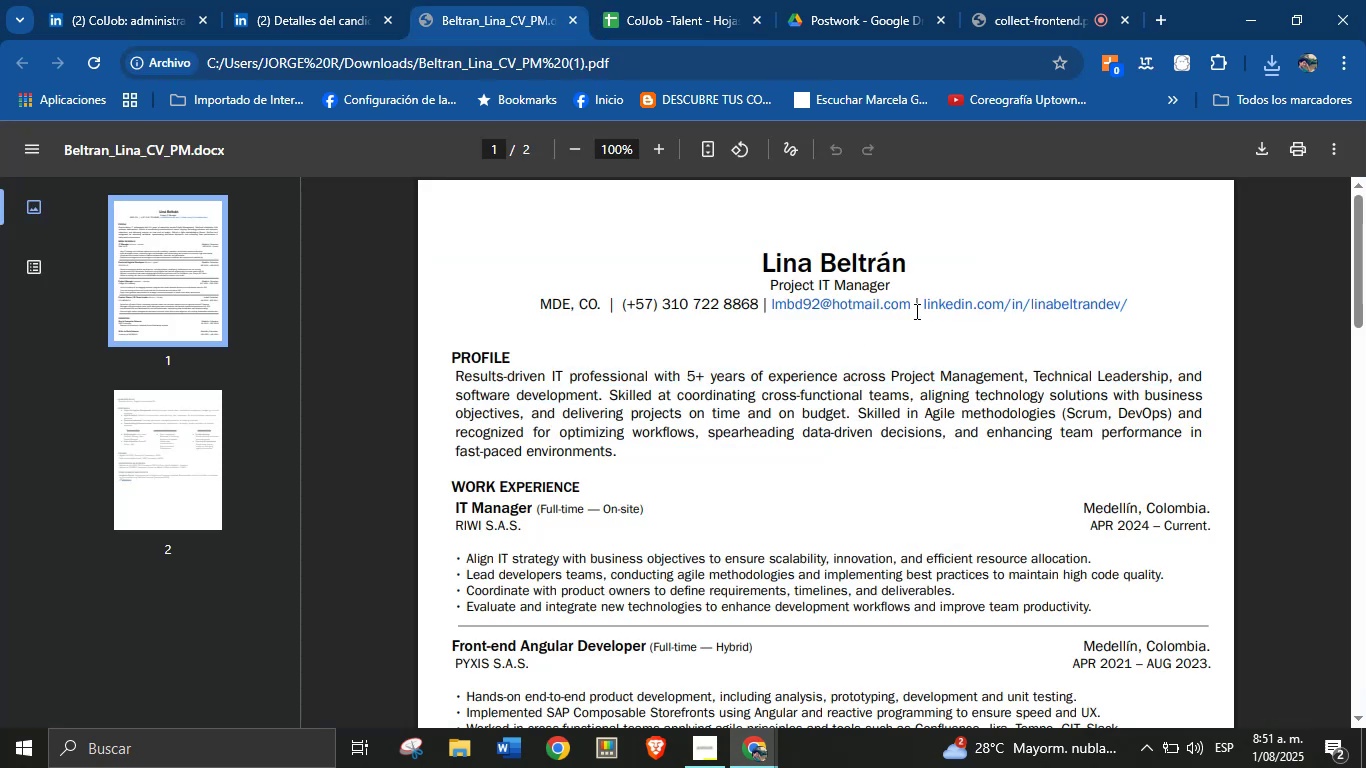 
right_click([890, 308])
 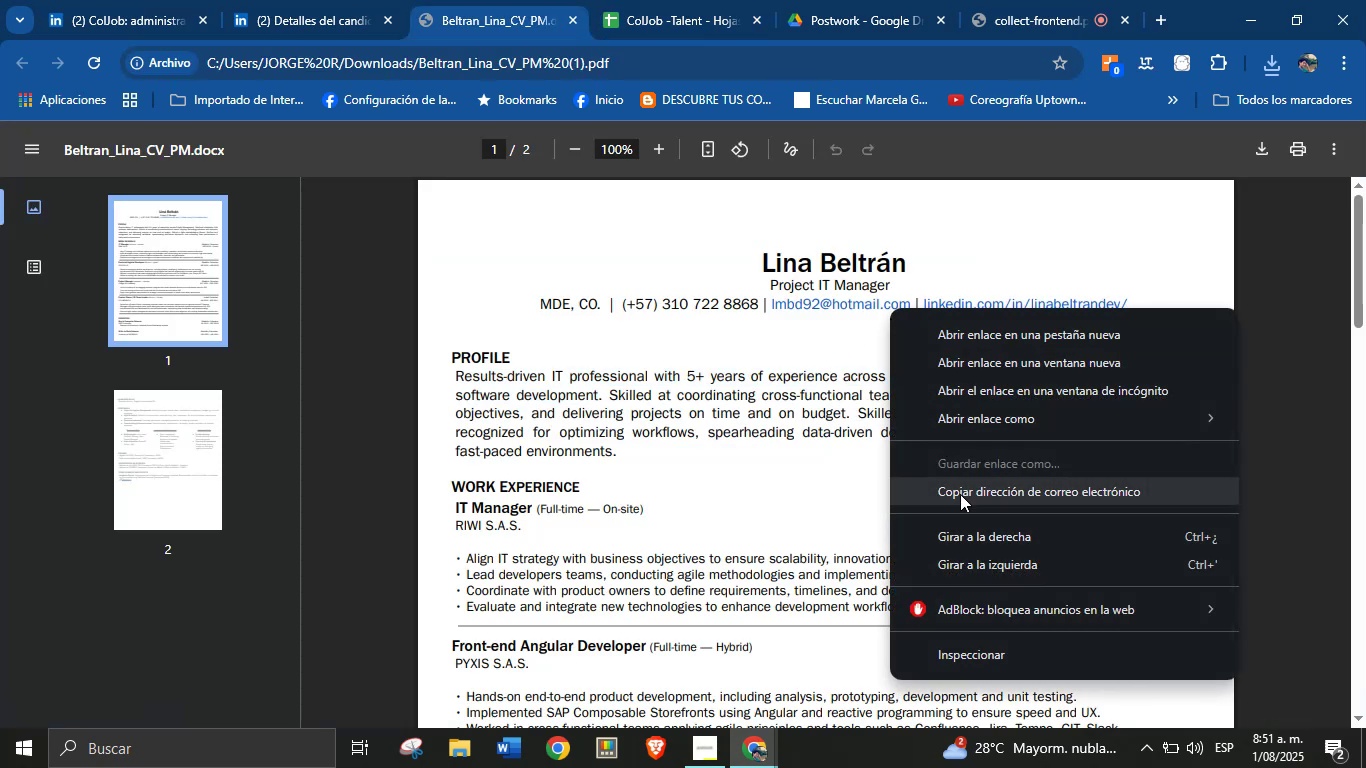 
left_click([960, 494])
 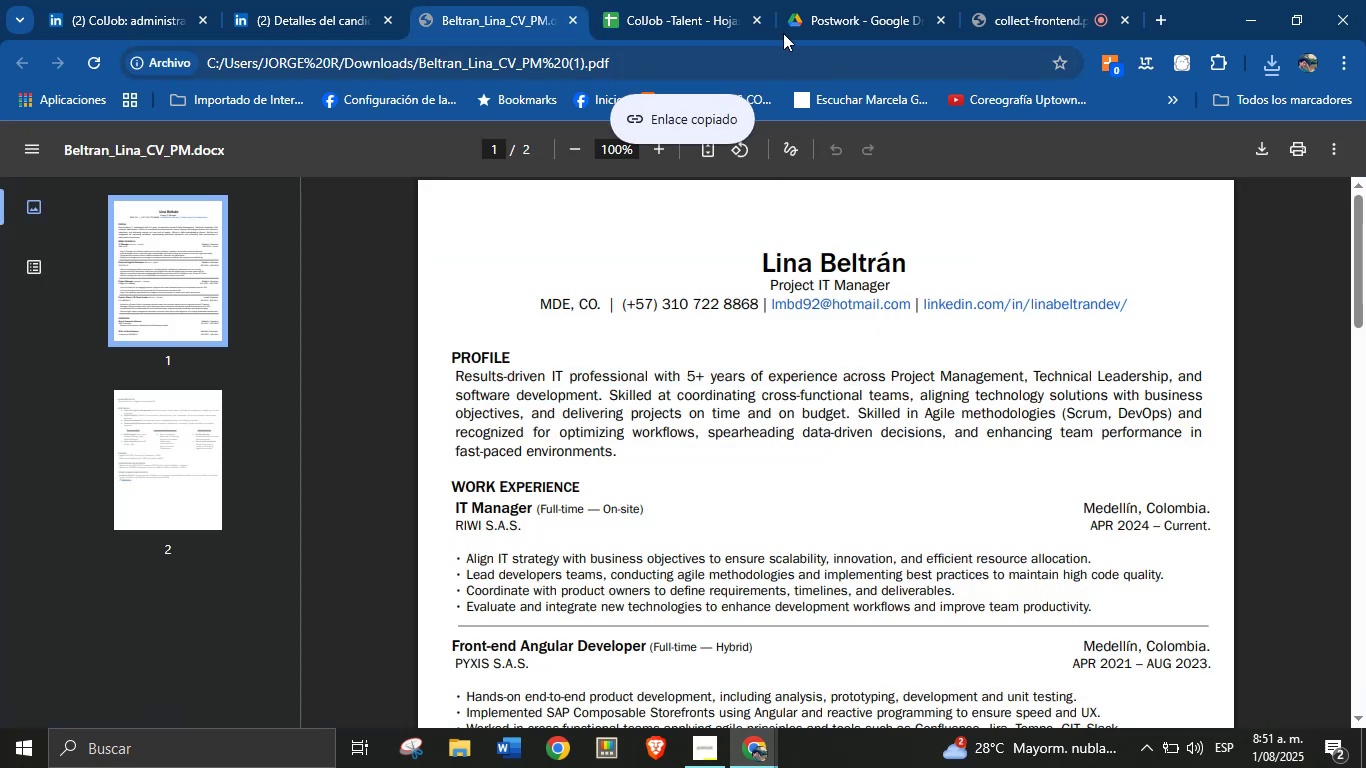 
left_click([676, 0])
 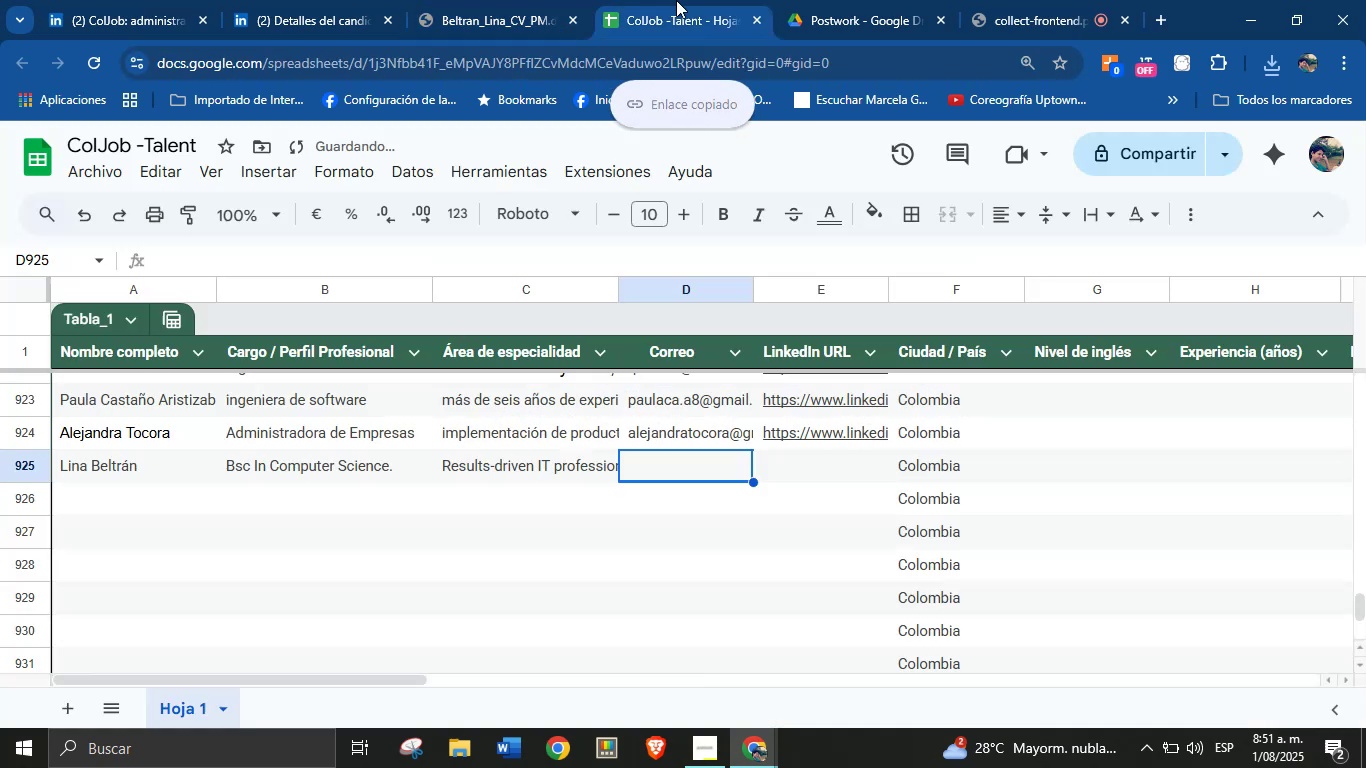 
key(Control+V)
 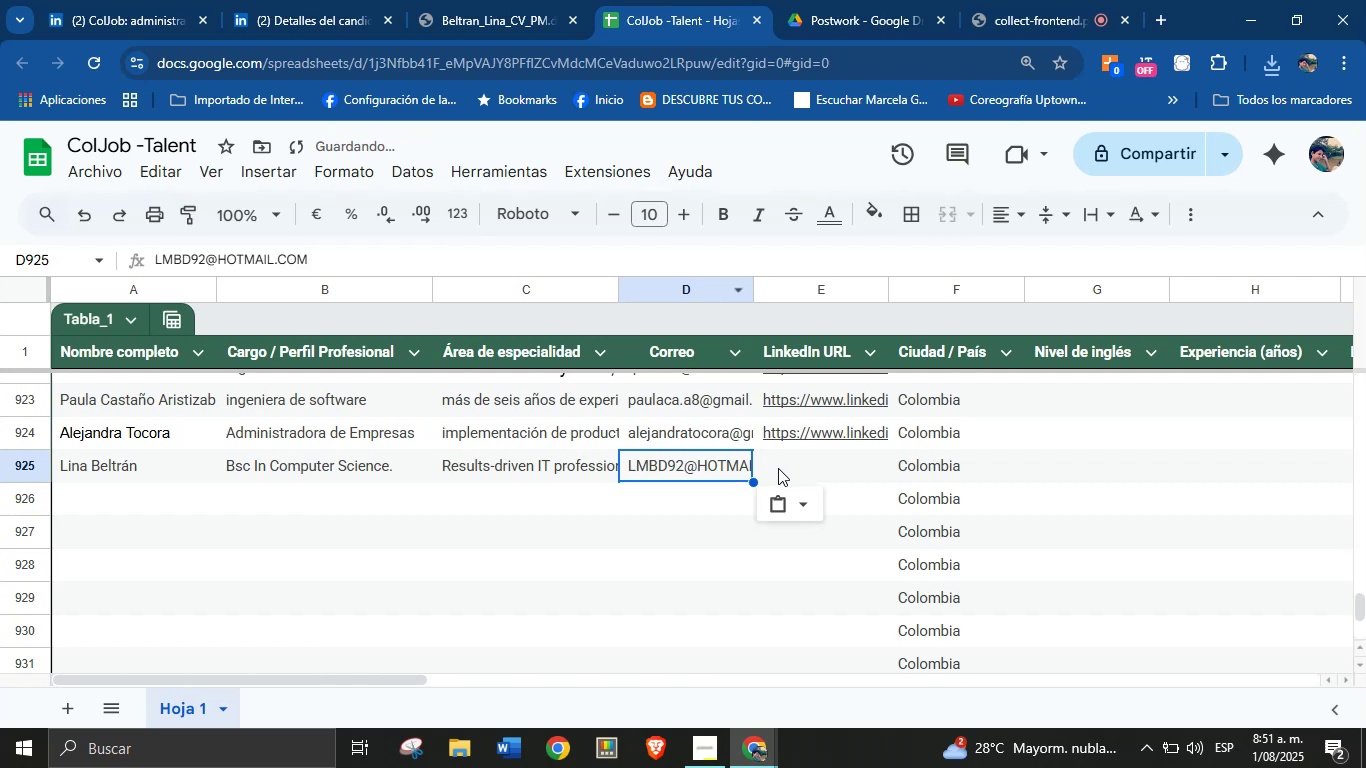 
left_click([806, 472])
 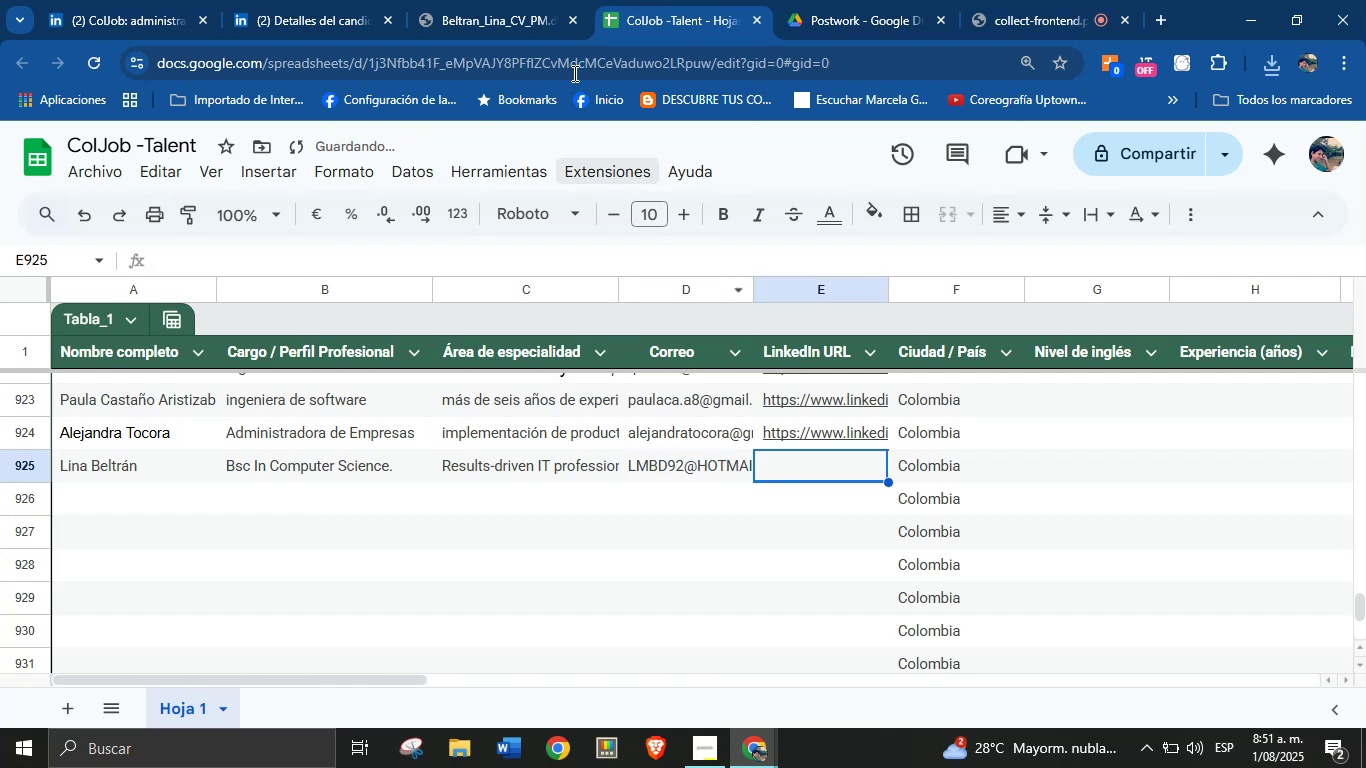 
left_click([504, 0])
 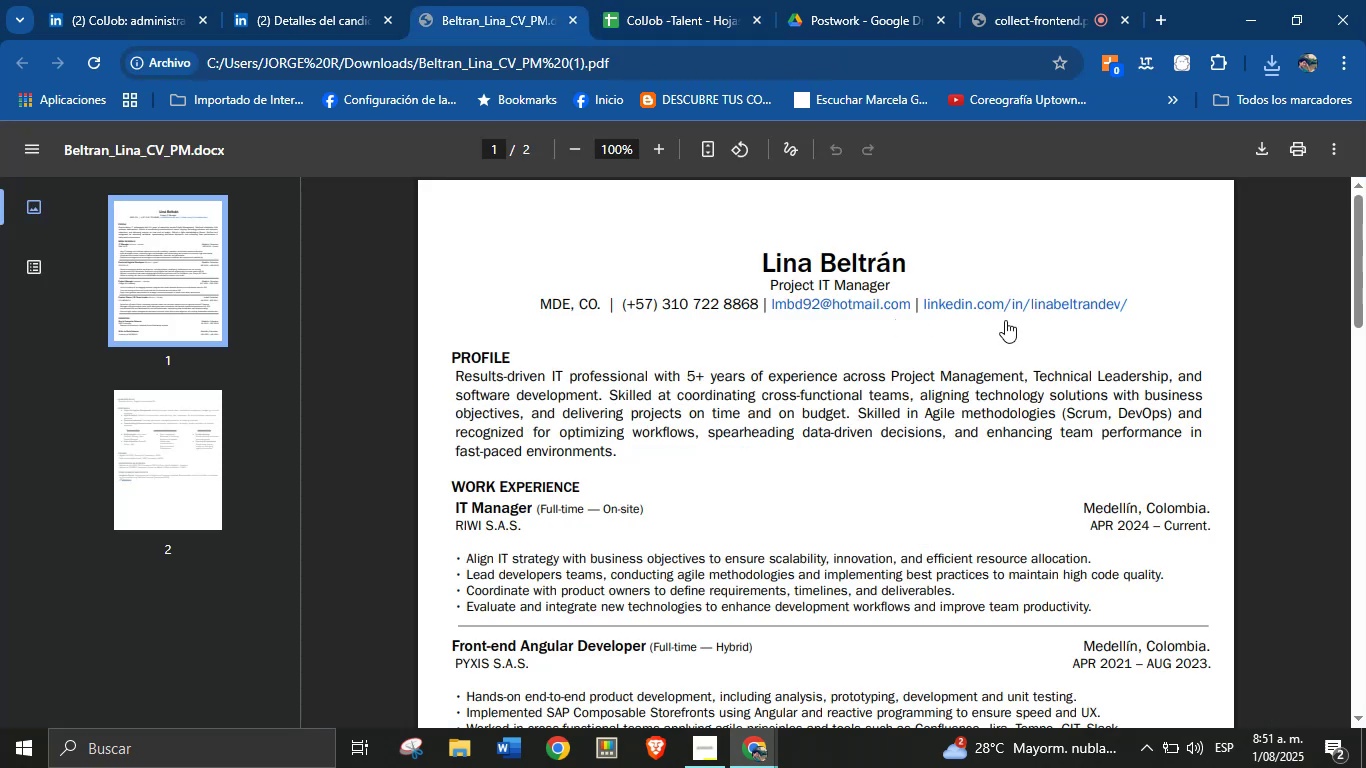 
right_click([1013, 308])
 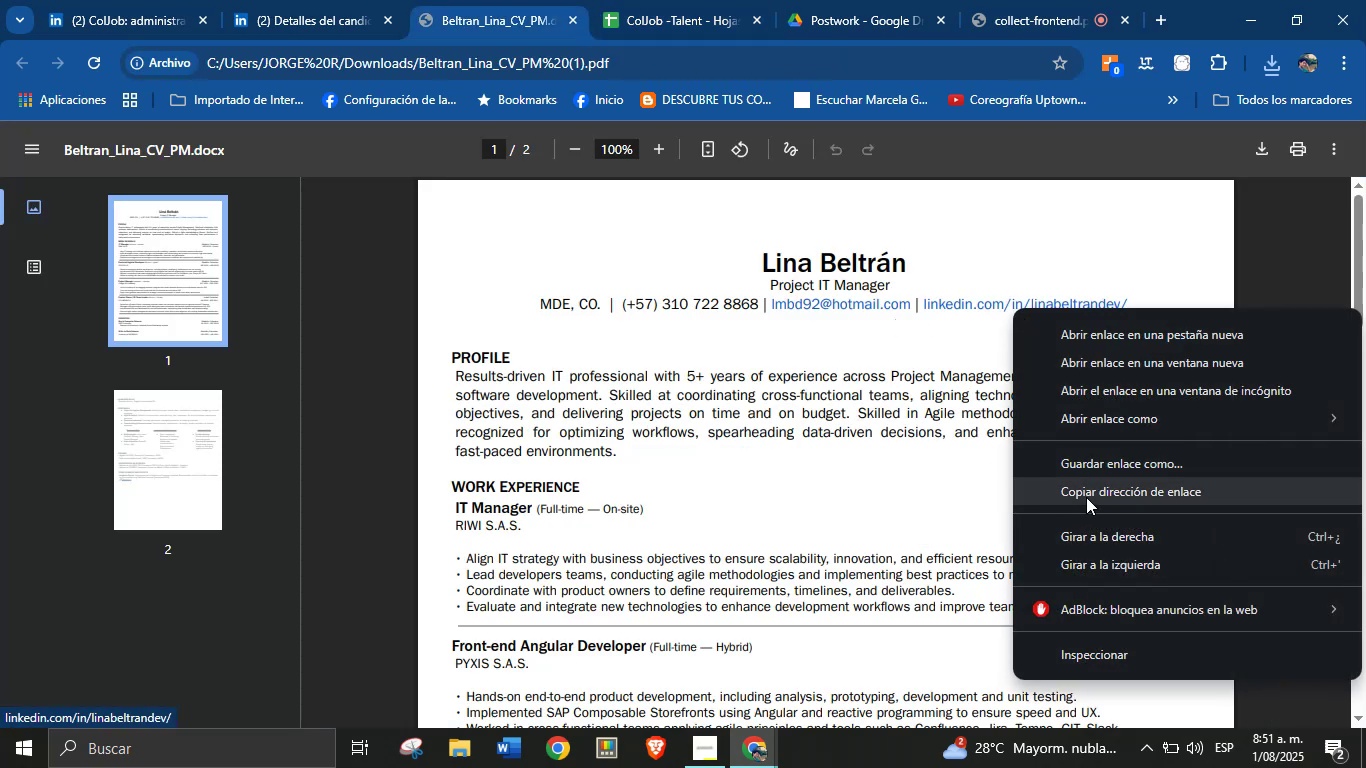 
left_click([1086, 497])
 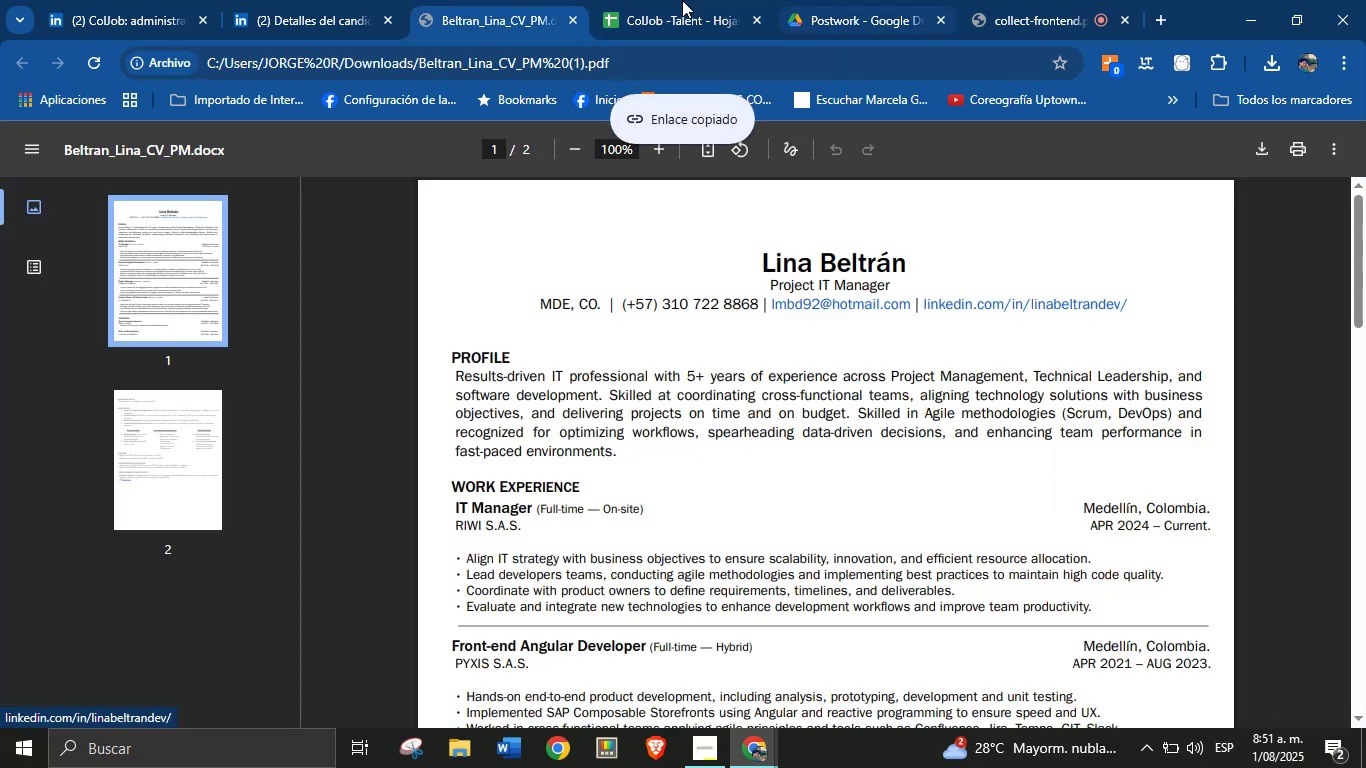 
left_click([639, 0])
 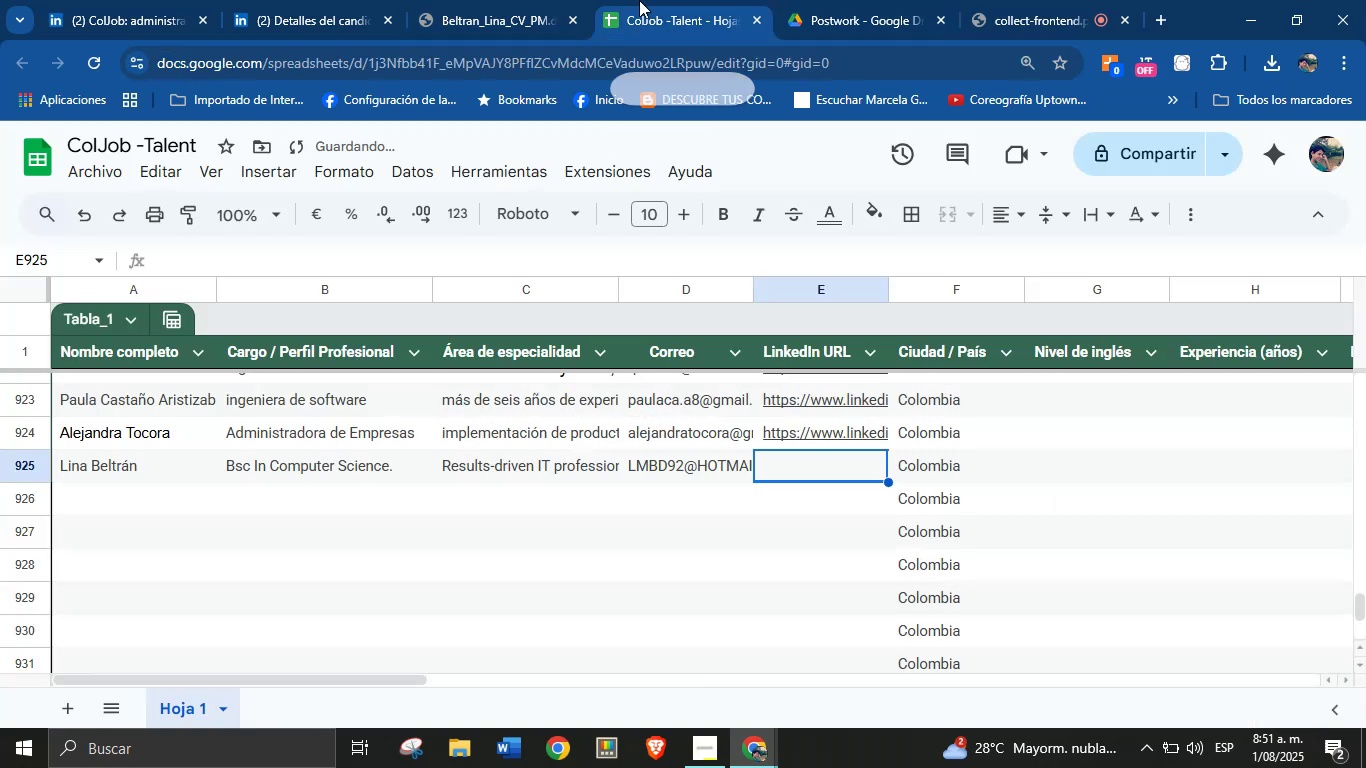 
key(Control+V)
 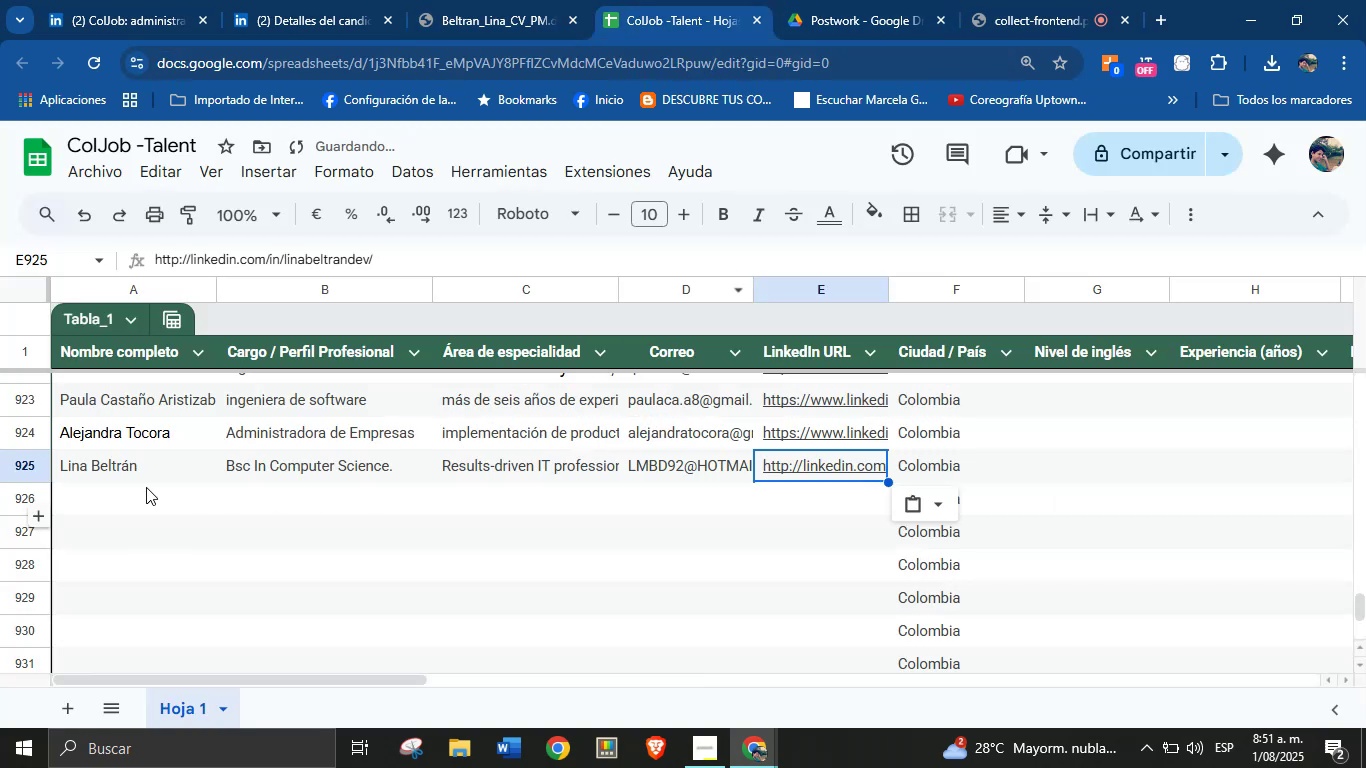 
left_click([92, 499])
 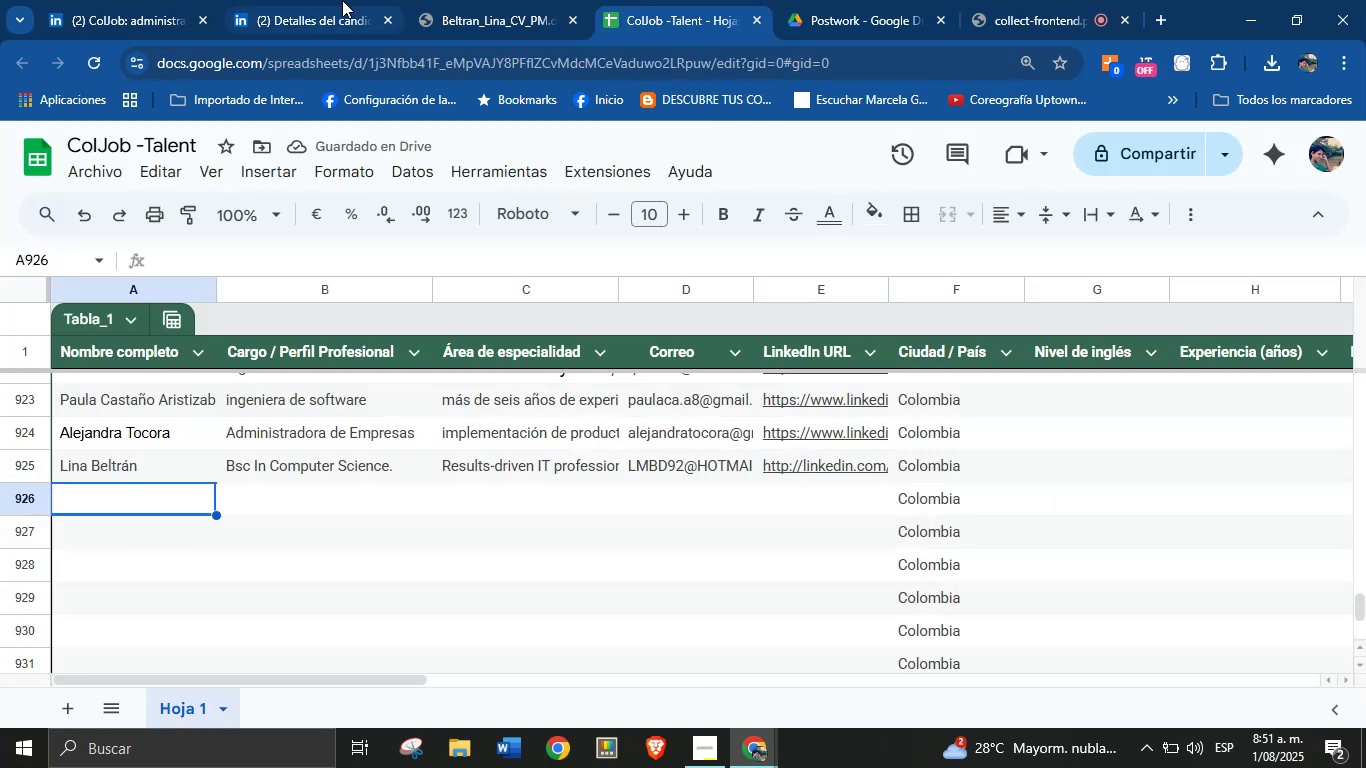 
left_click([519, 0])
 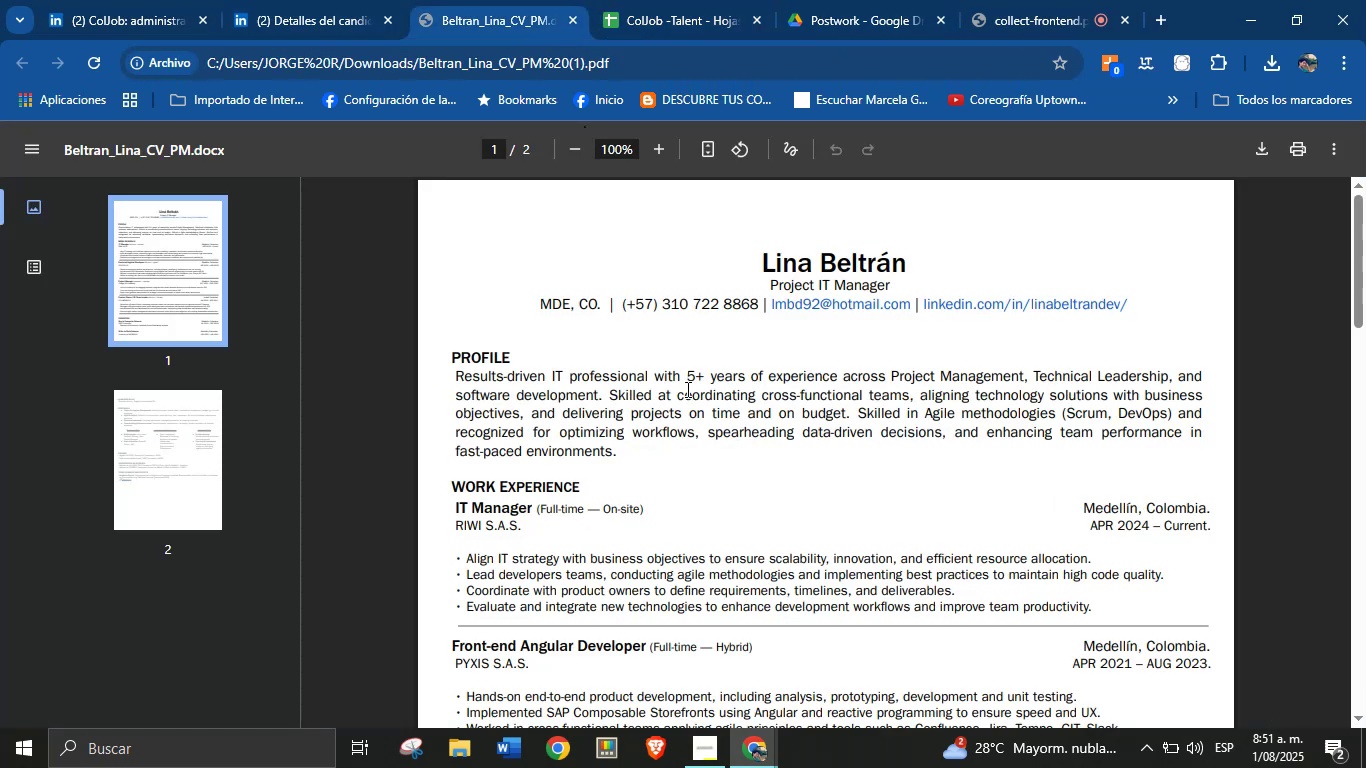 
scroll: coordinate [710, 553], scroll_direction: down, amount: 18.0
 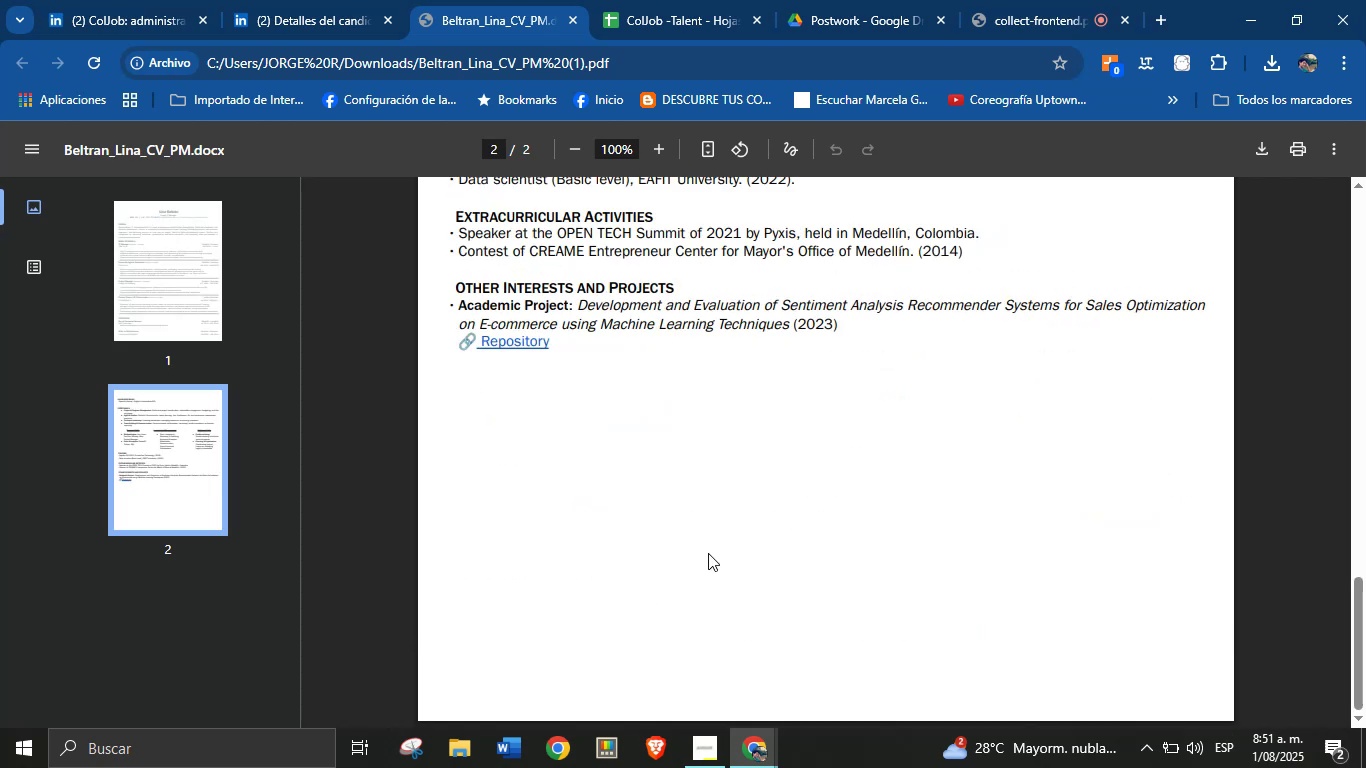 
scroll: coordinate [727, 510], scroll_direction: up, amount: 4.0
 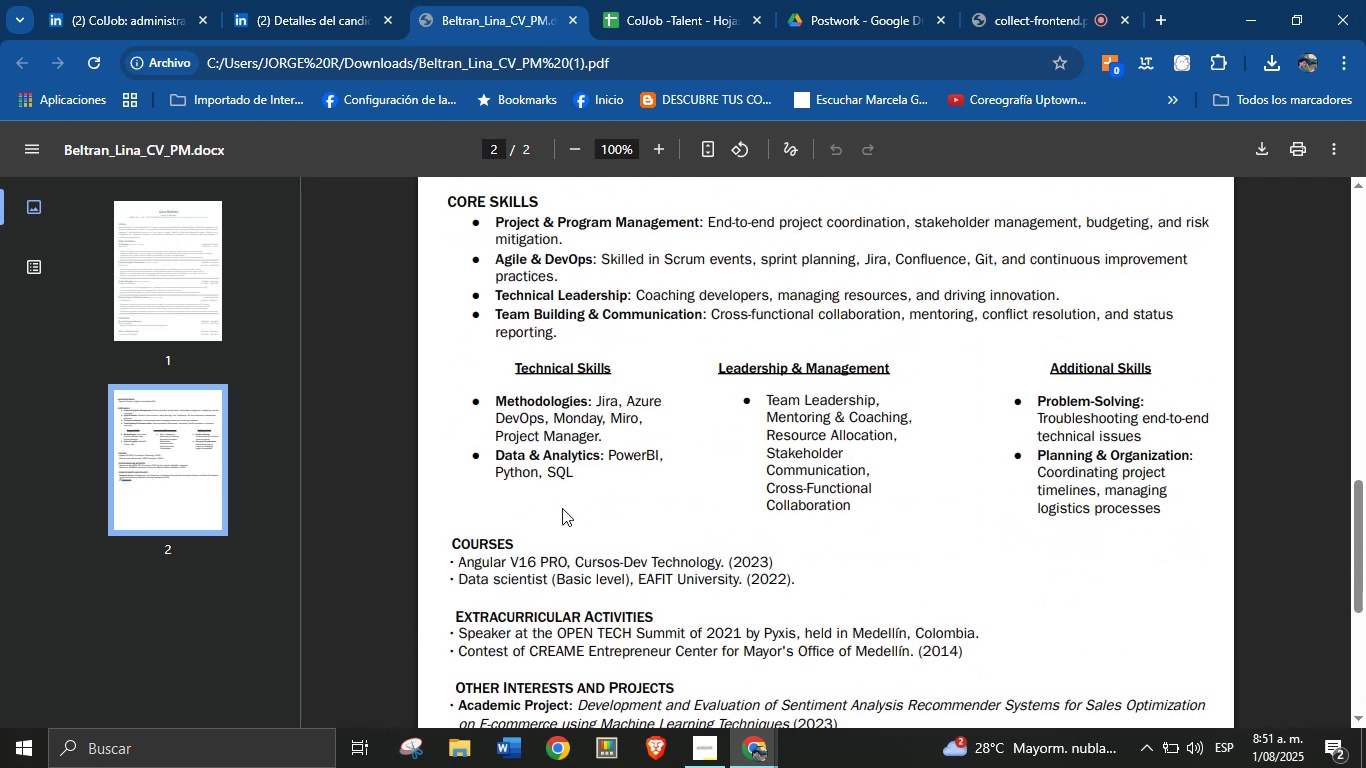 
scroll: coordinate [704, 614], scroll_direction: down, amount: 10.0
 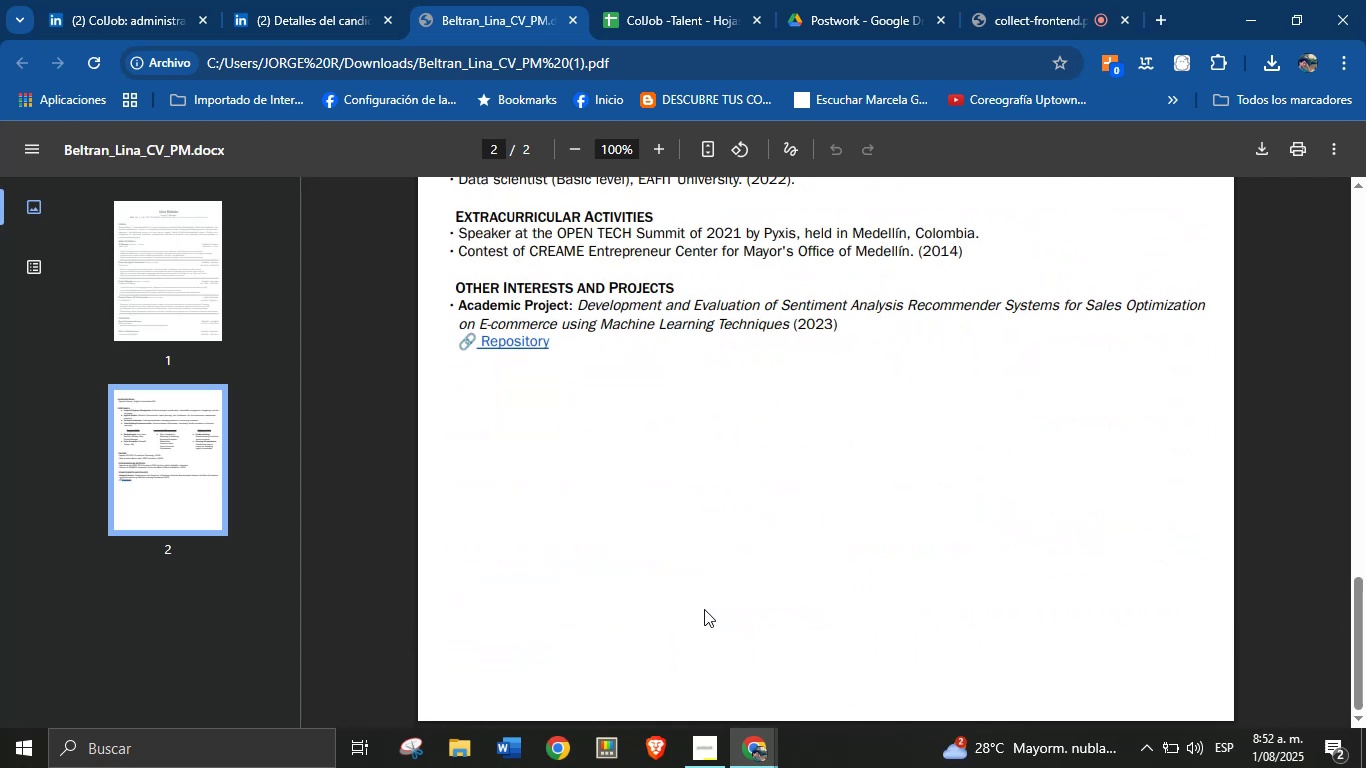 
scroll: coordinate [713, 583], scroll_direction: up, amount: 5.0
 